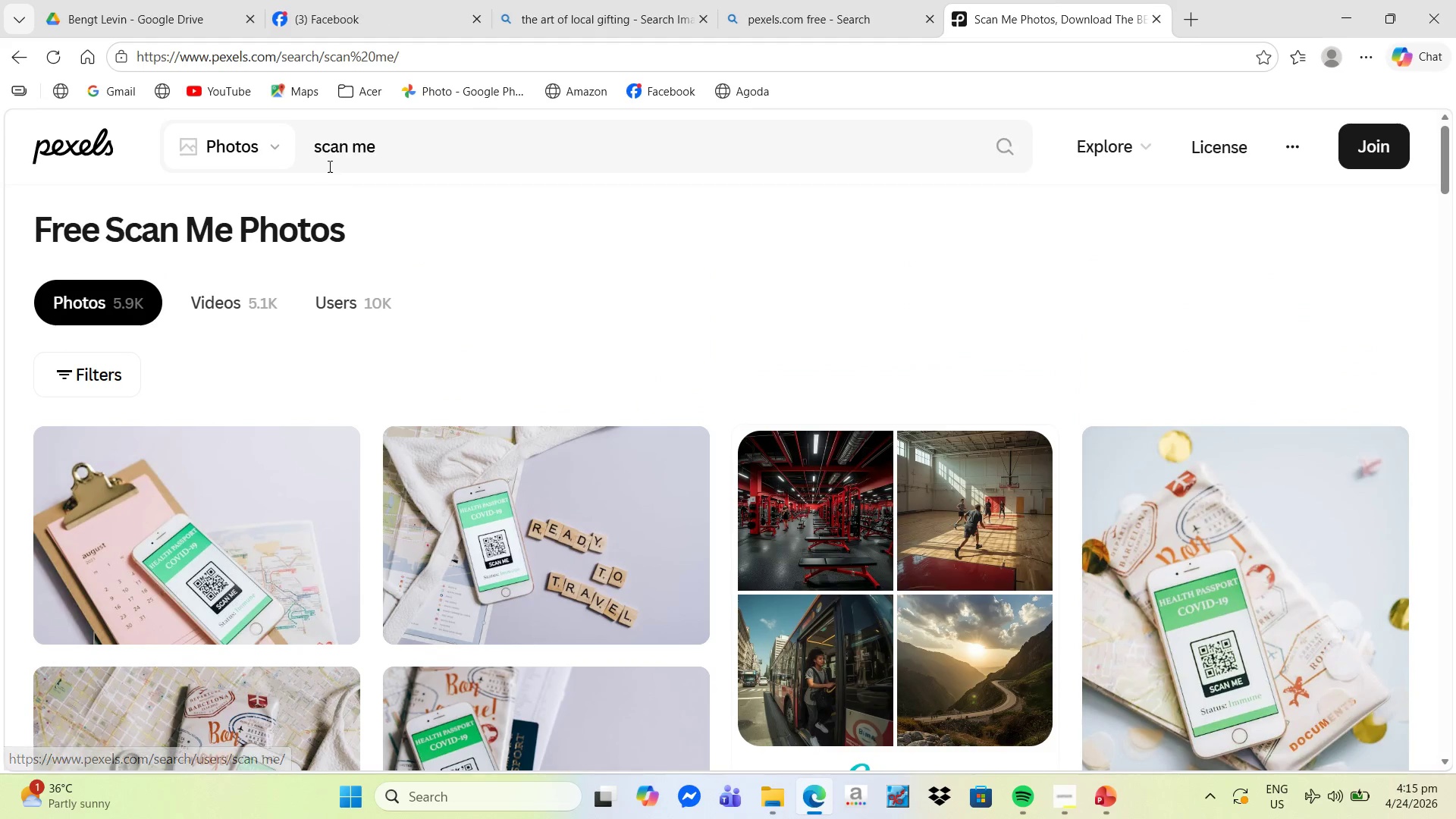 
left_click([327, 164])
 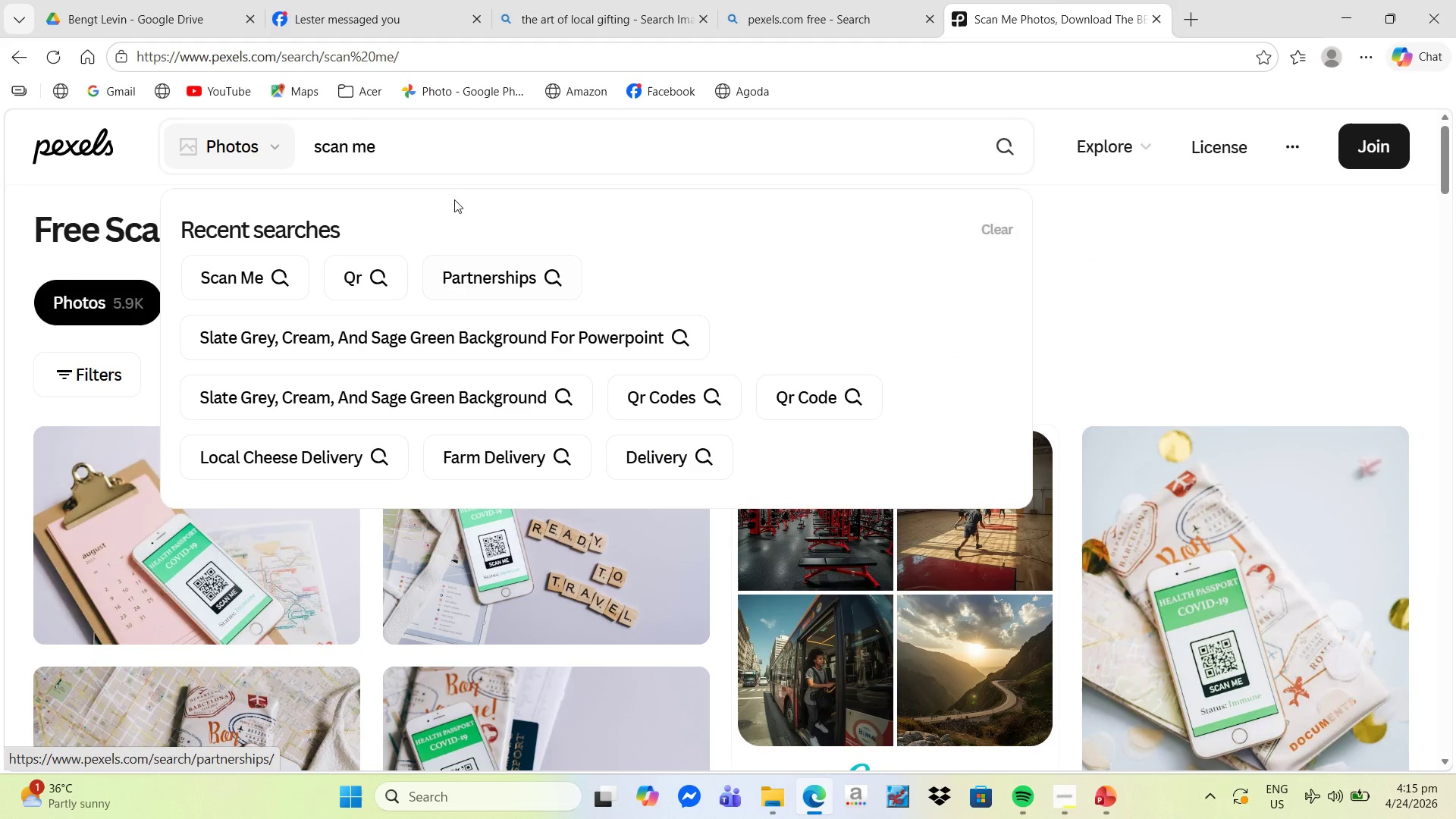 
left_click_drag(start_coordinate=[422, 146], to_coordinate=[260, 140])
 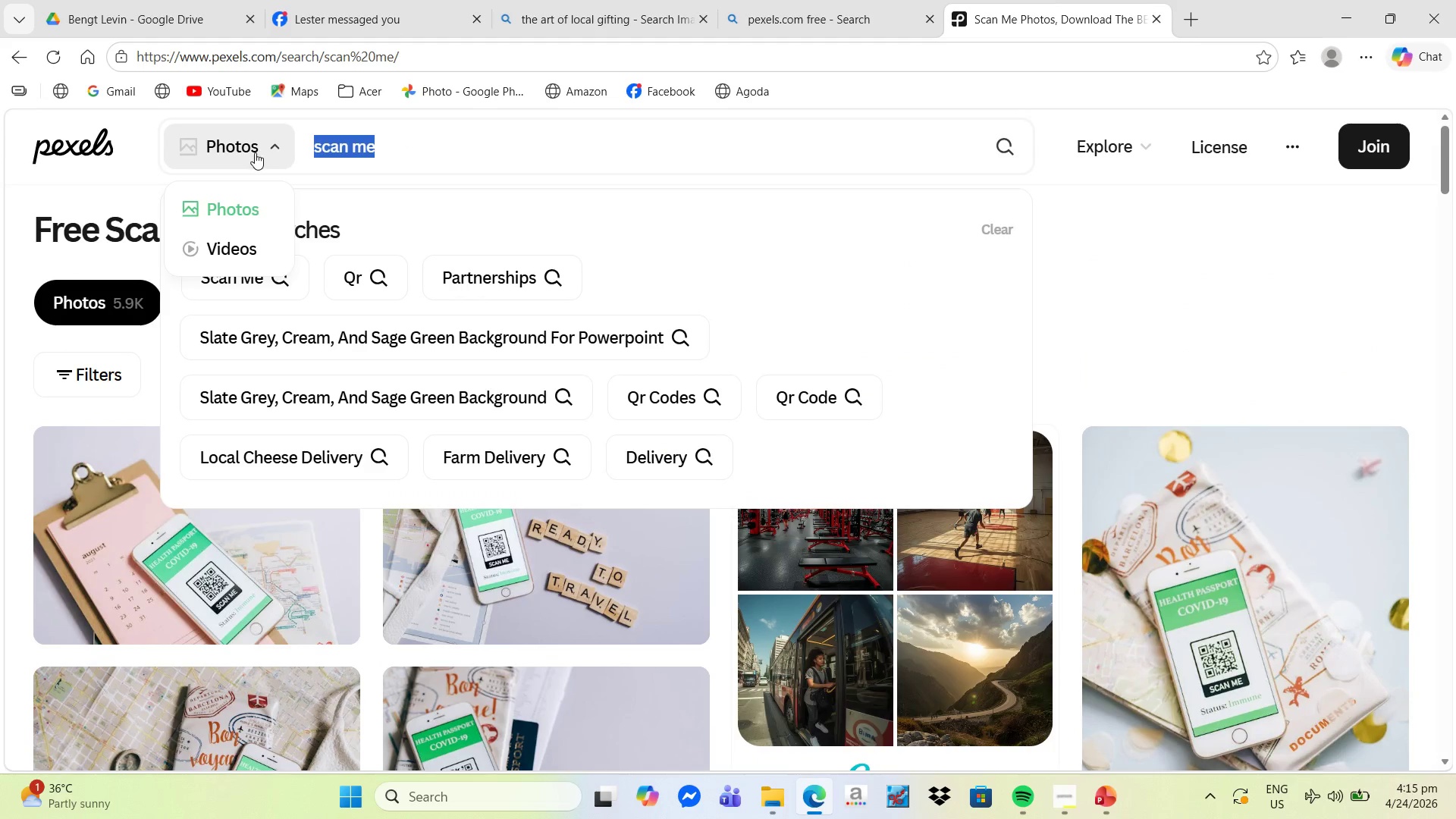 
type(qr)
 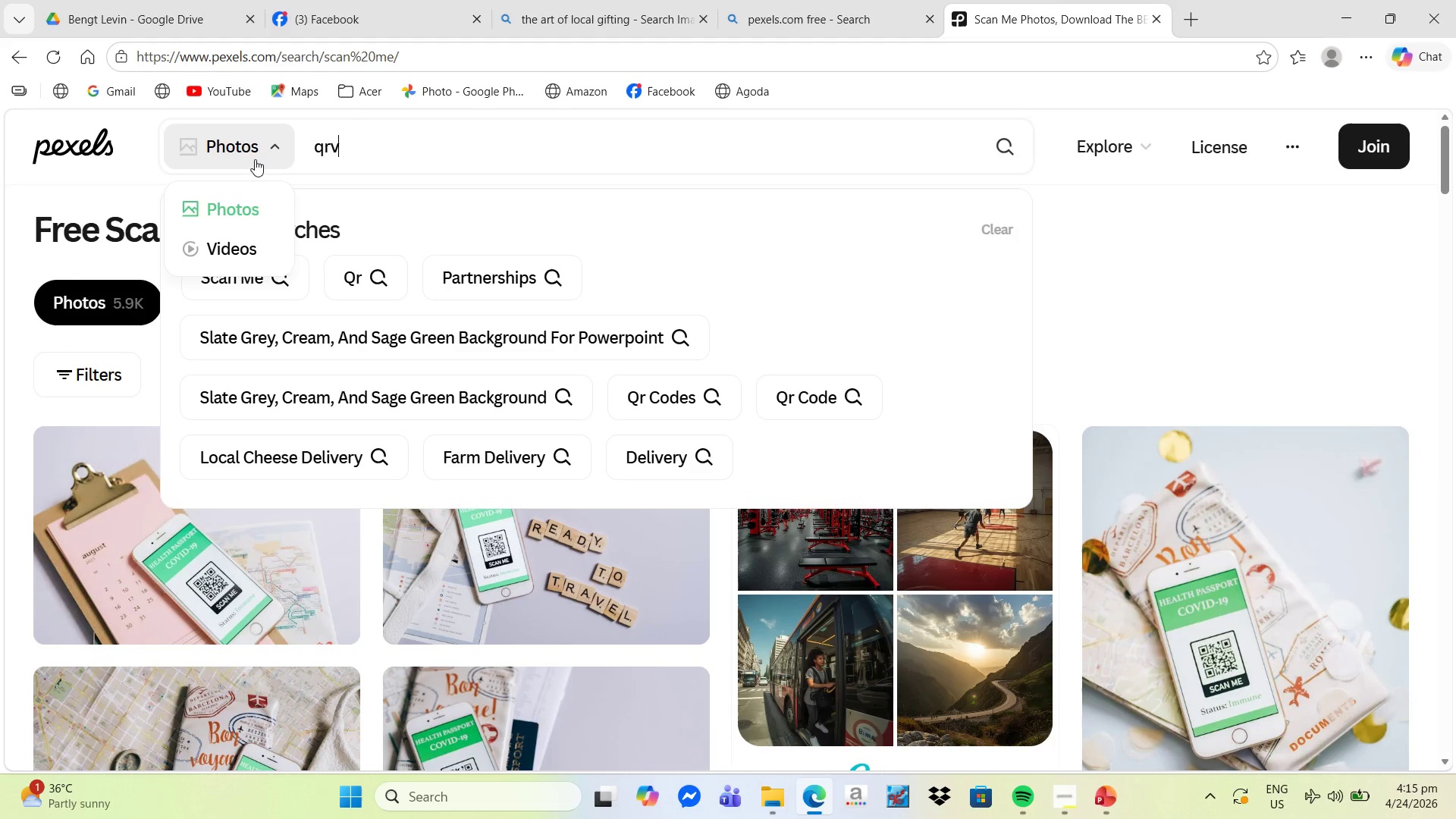 
key(V)
 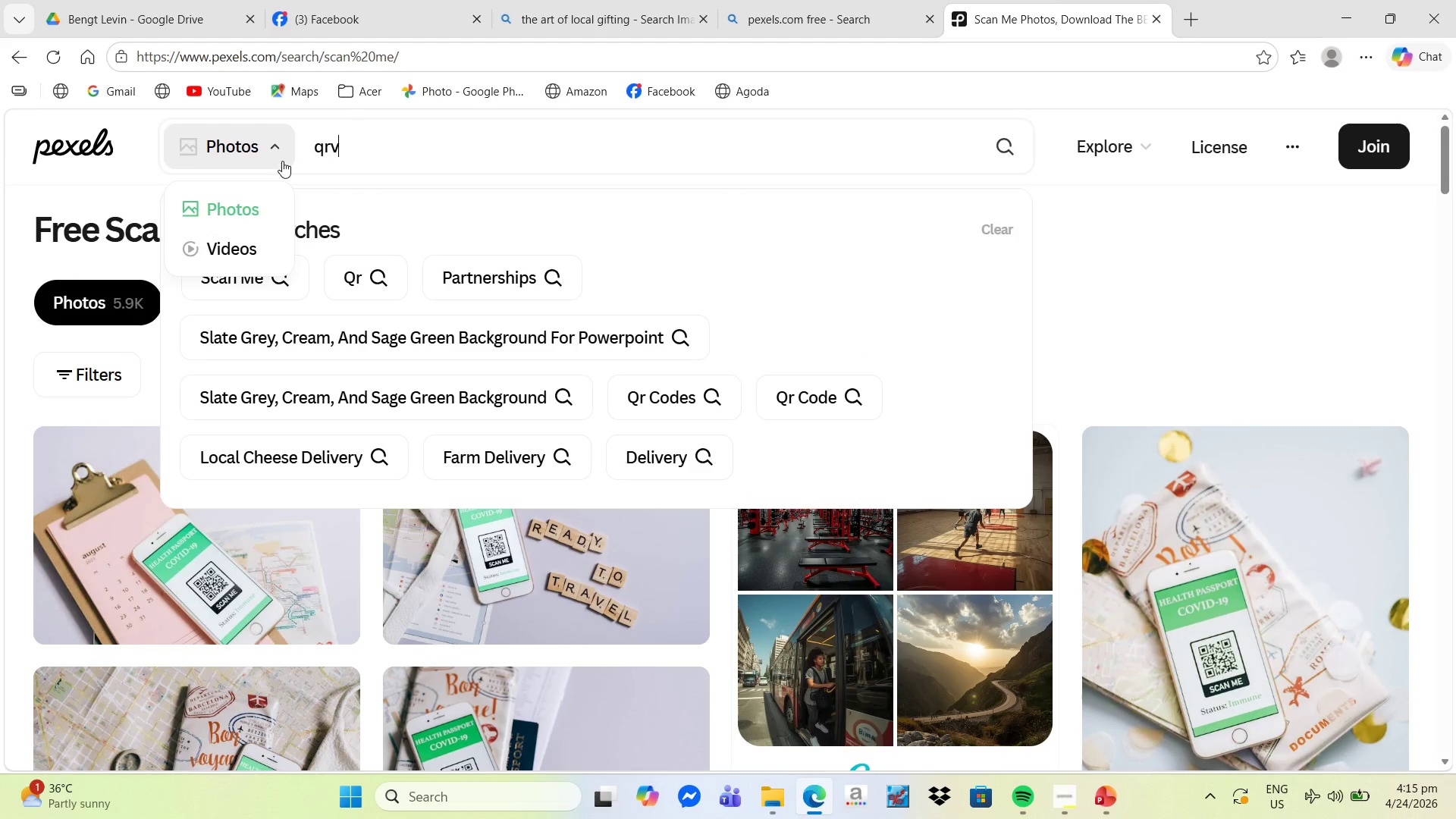 
scroll: coordinate [331, 149], scroll_direction: up, amount: 1.0
 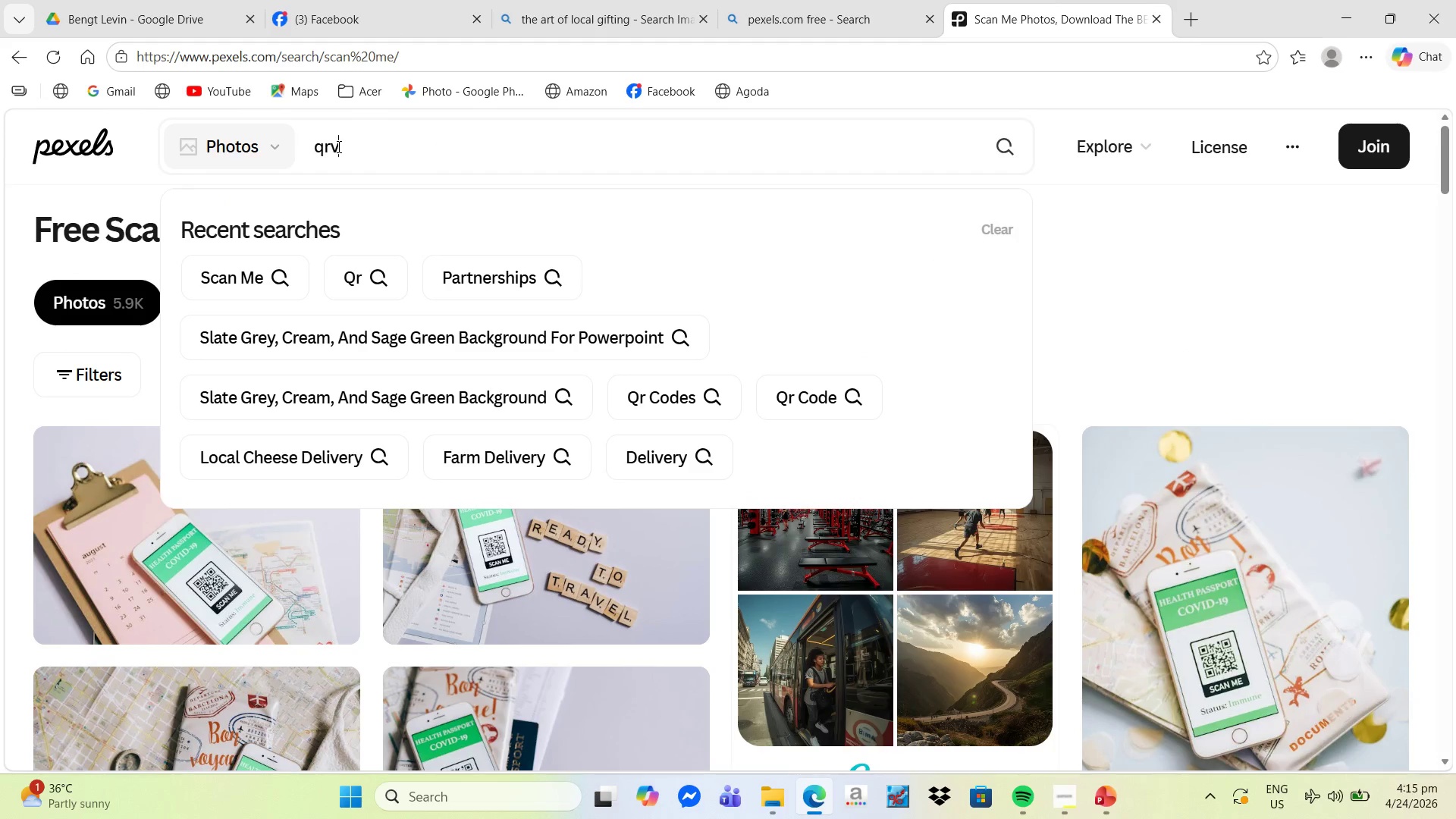 
key(Backspace)
type( code)
 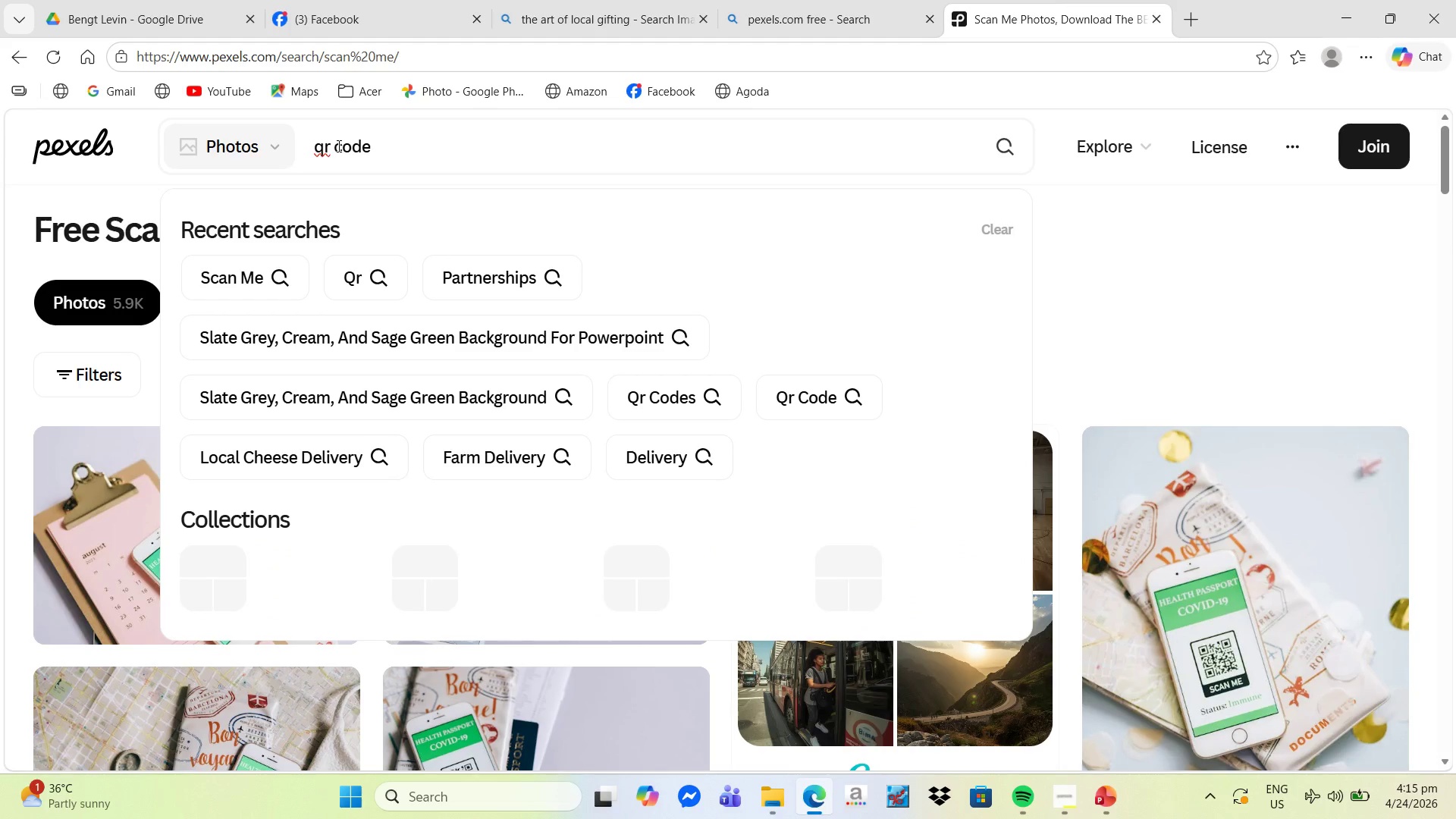 
key(Enter)
 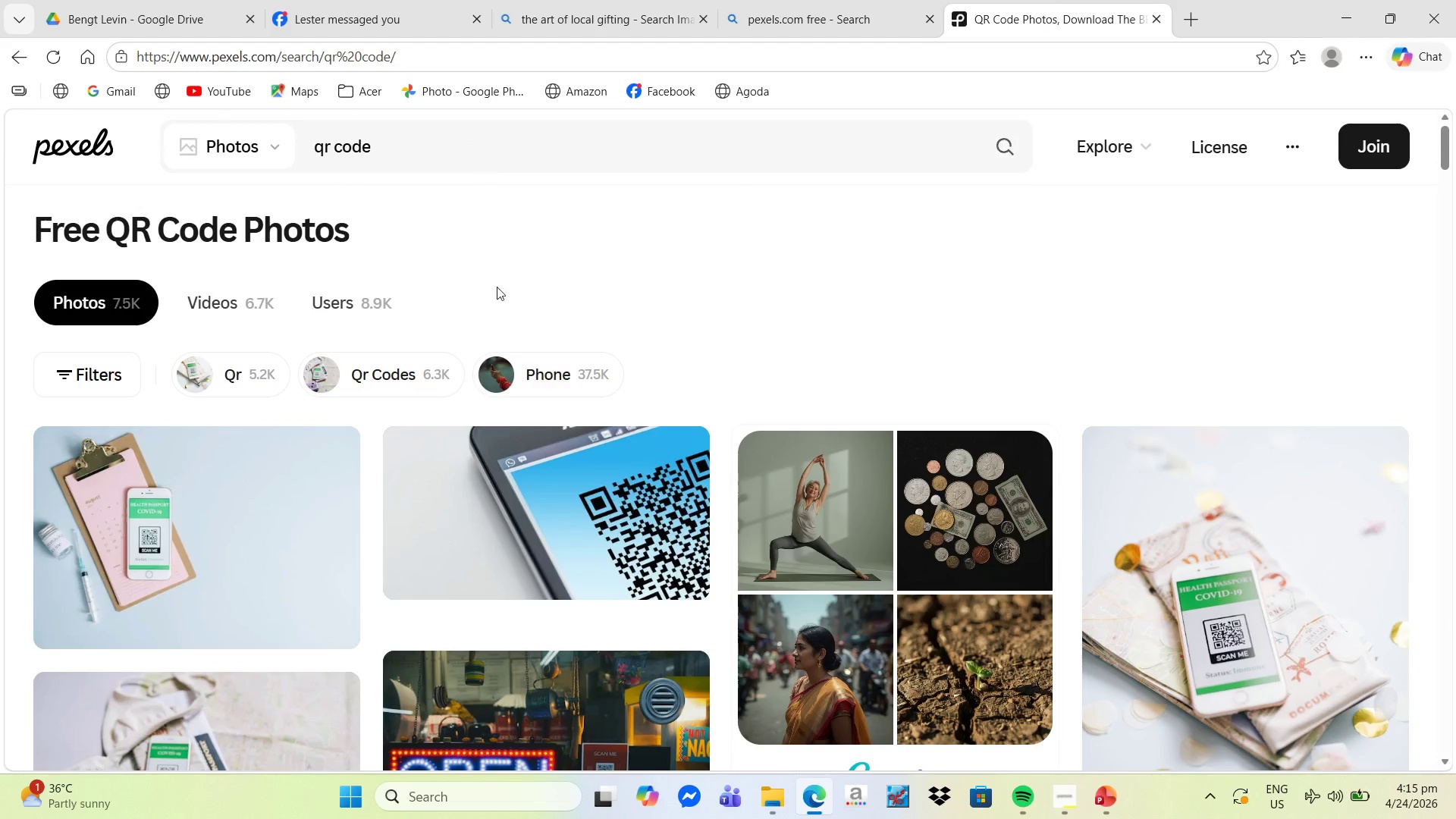 
scroll: coordinate [736, 391], scroll_direction: down, amount: 18.0
 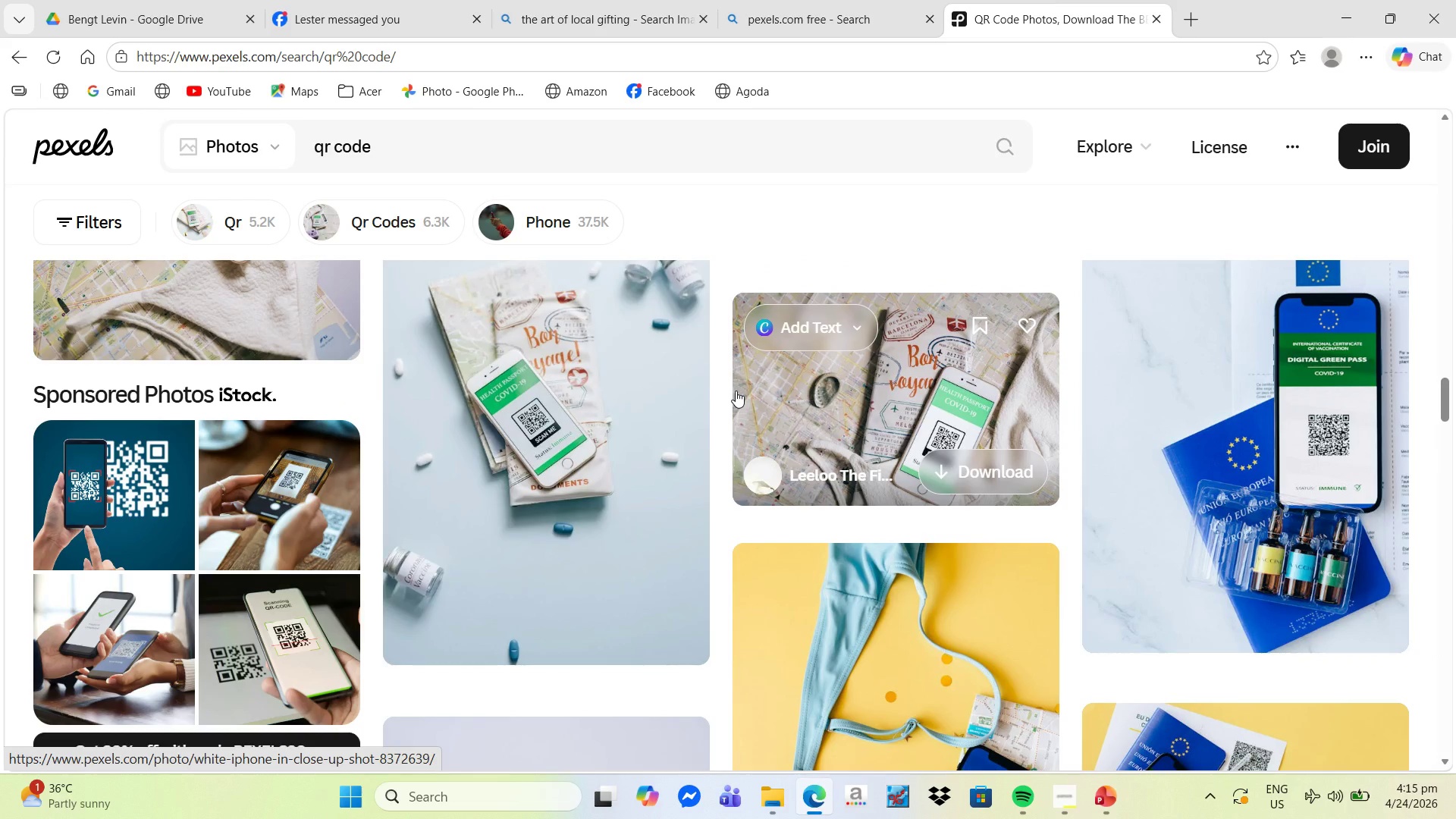 
scroll: coordinate [736, 391], scroll_direction: down, amount: 3.0
 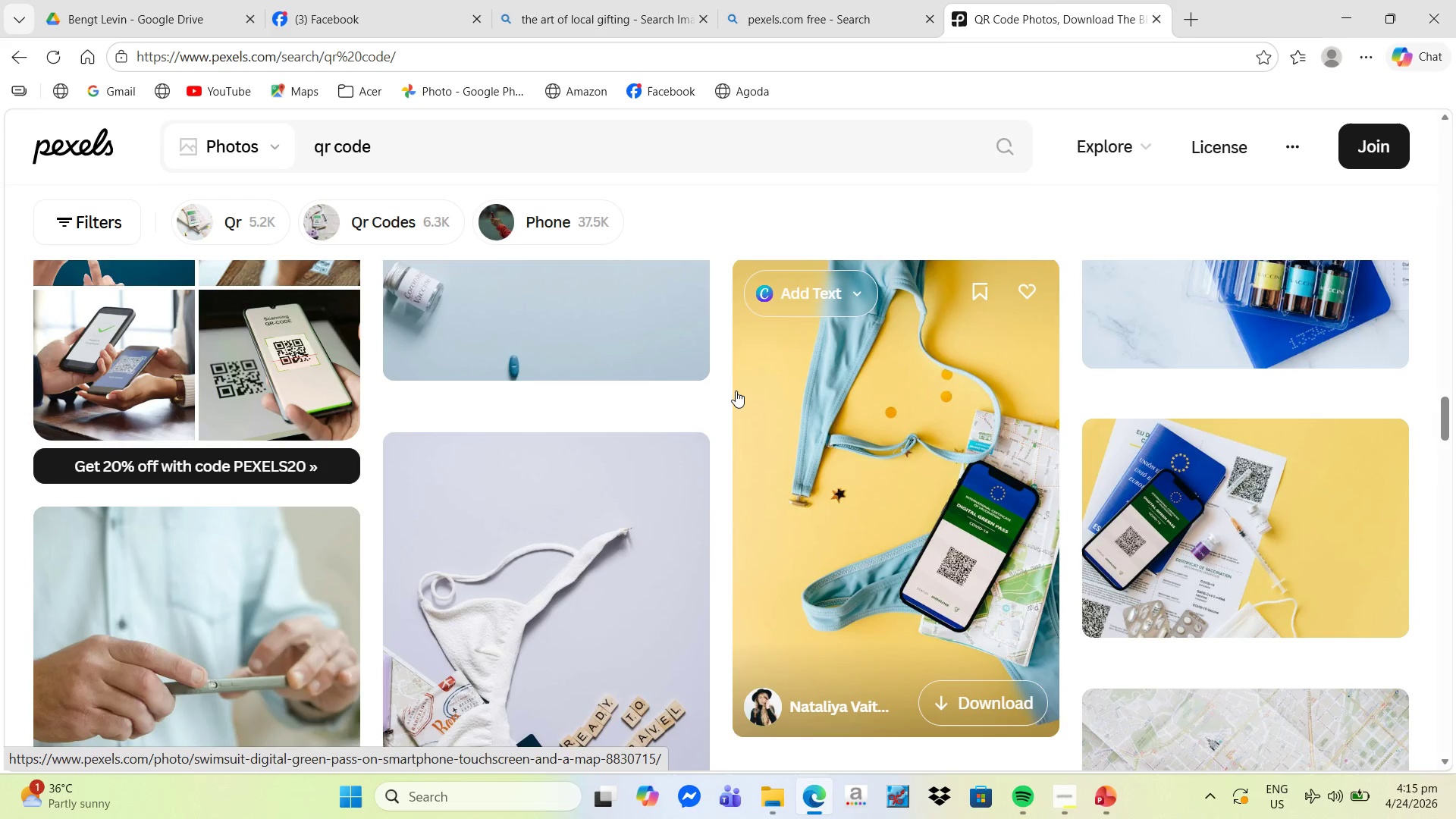 
scroll: coordinate [736, 391], scroll_direction: up, amount: 2.0
 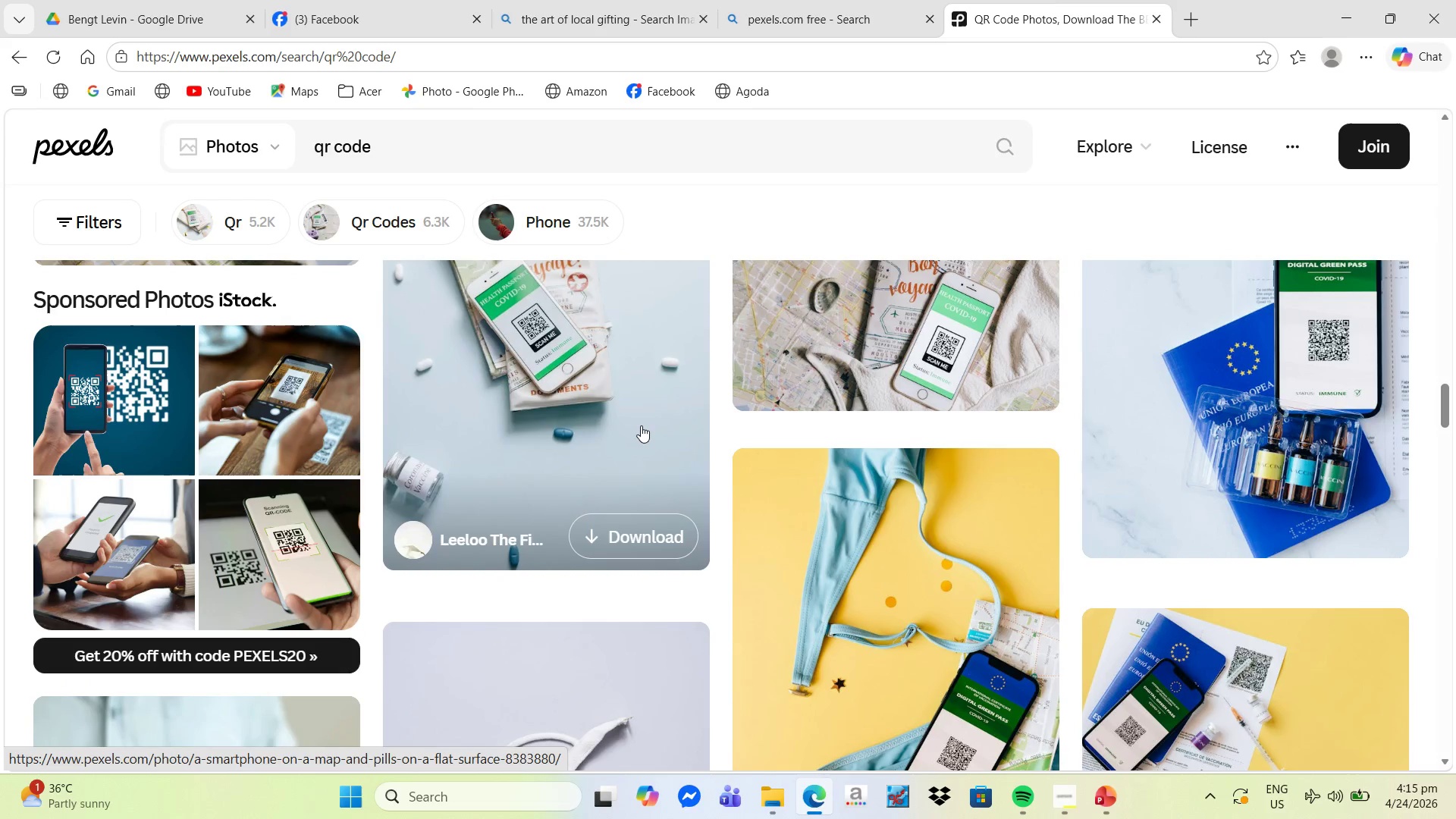 
key(Alt+Tab)
 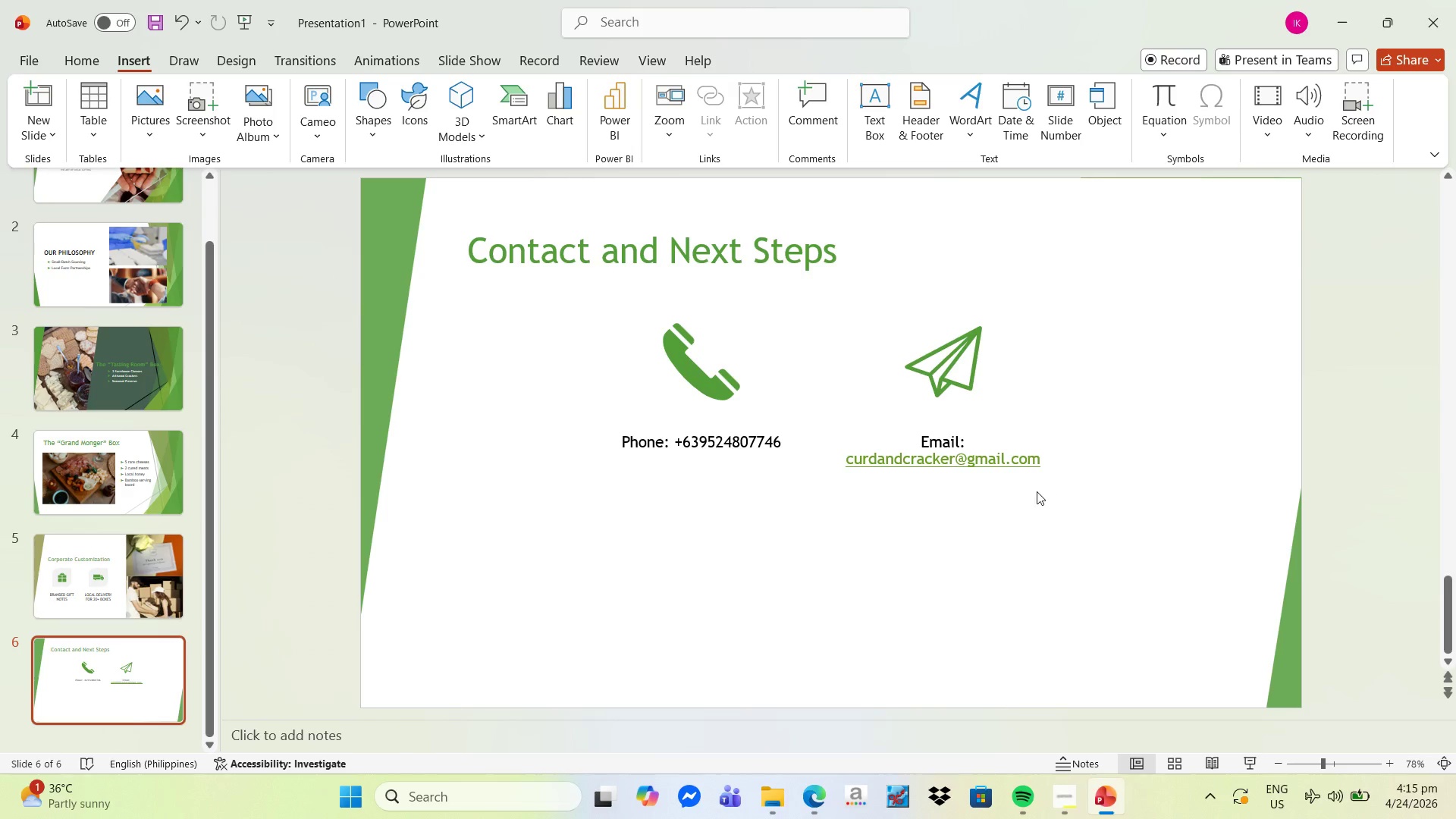 
left_click([785, 801])
 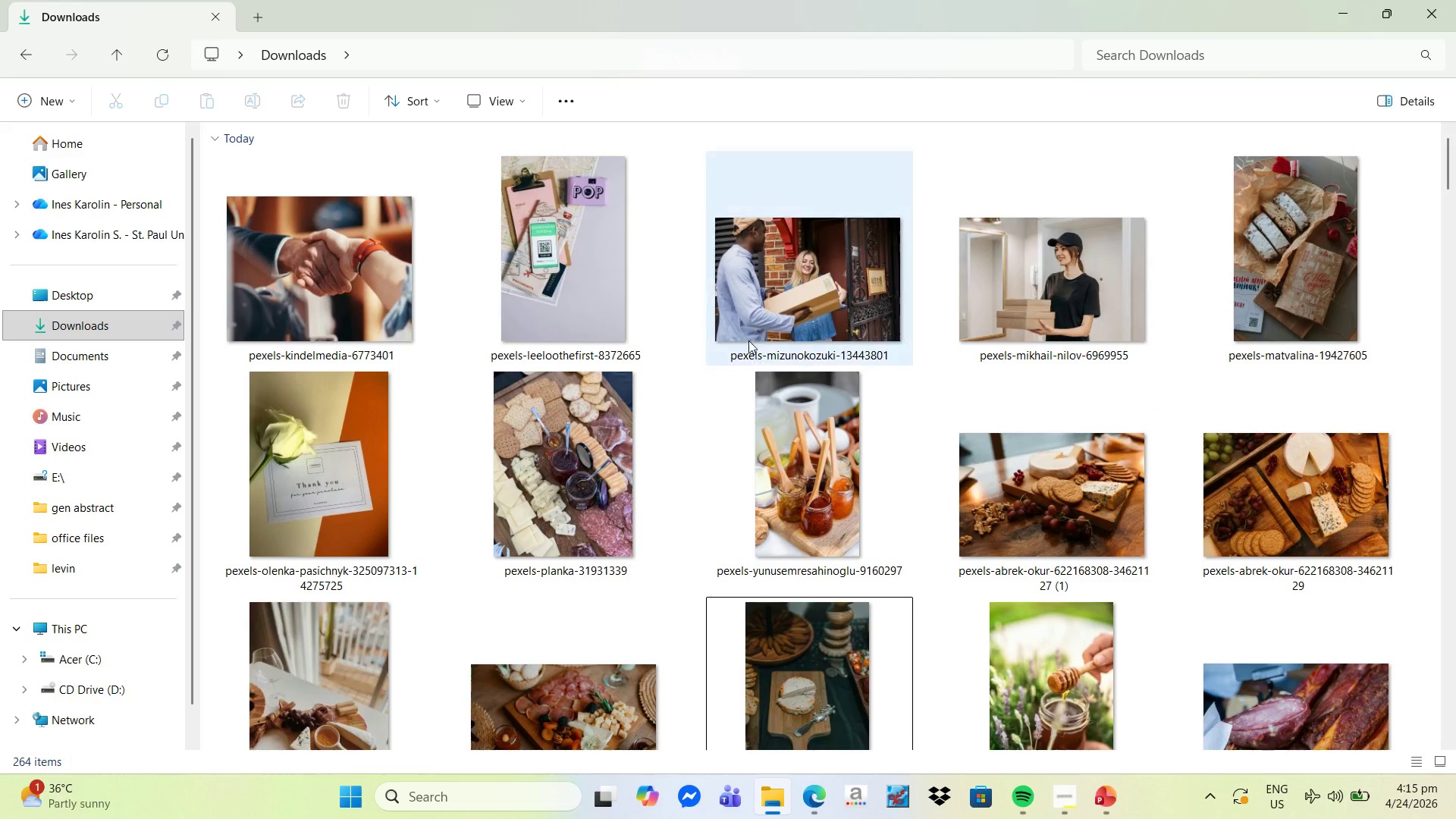 
left_click([570, 243])
 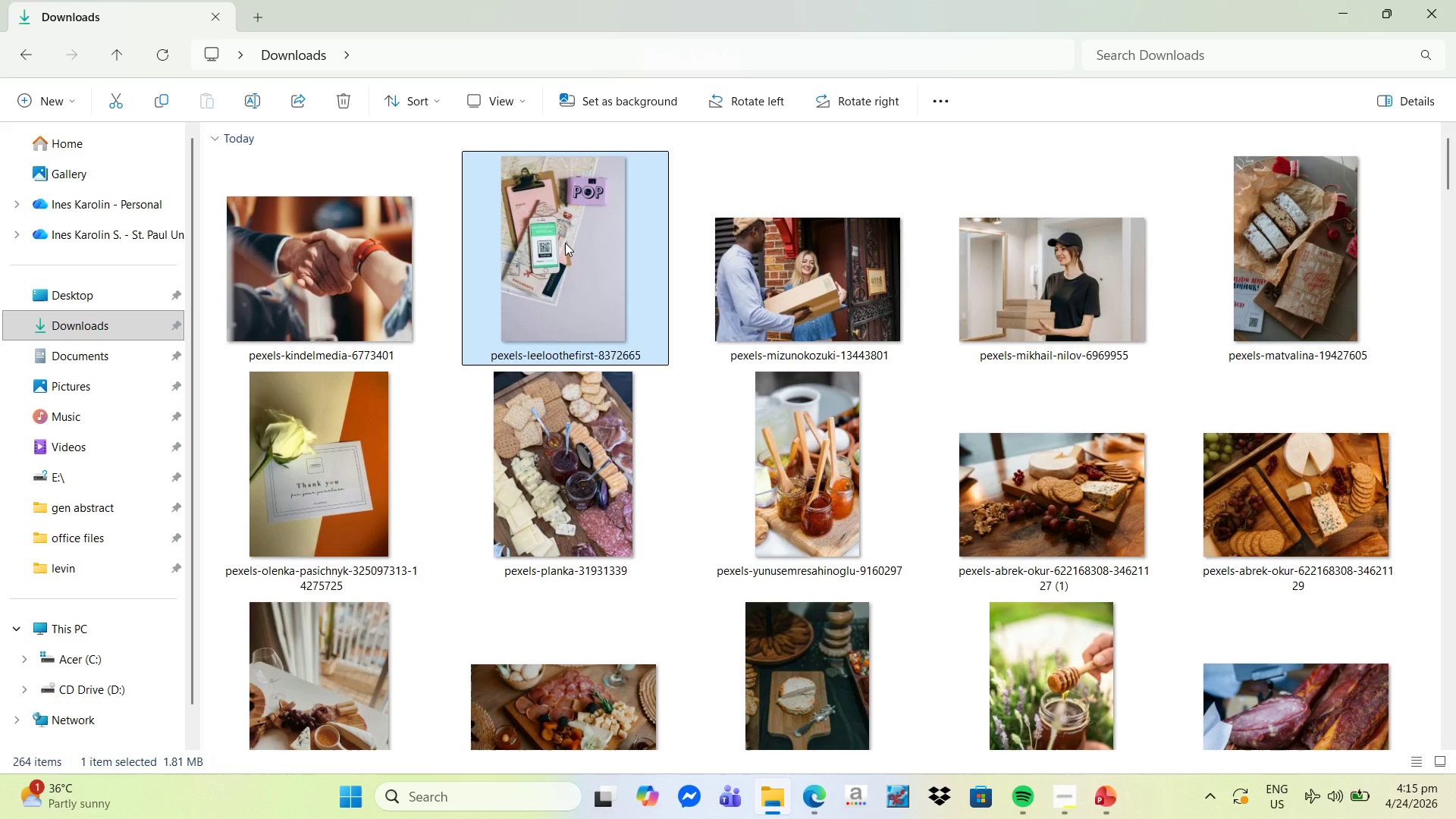 
right_click([565, 243])
 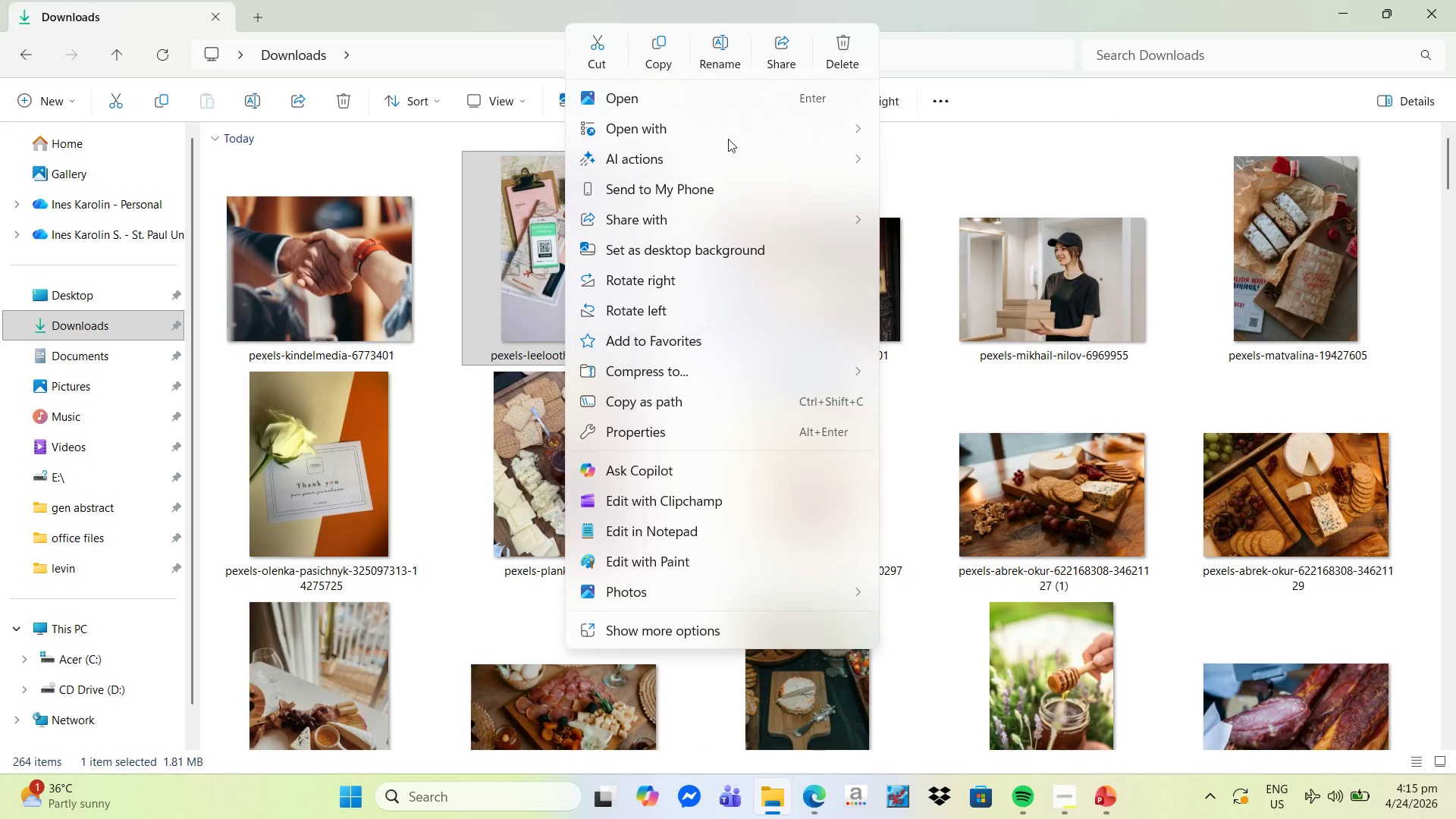 
wait(9.19)
 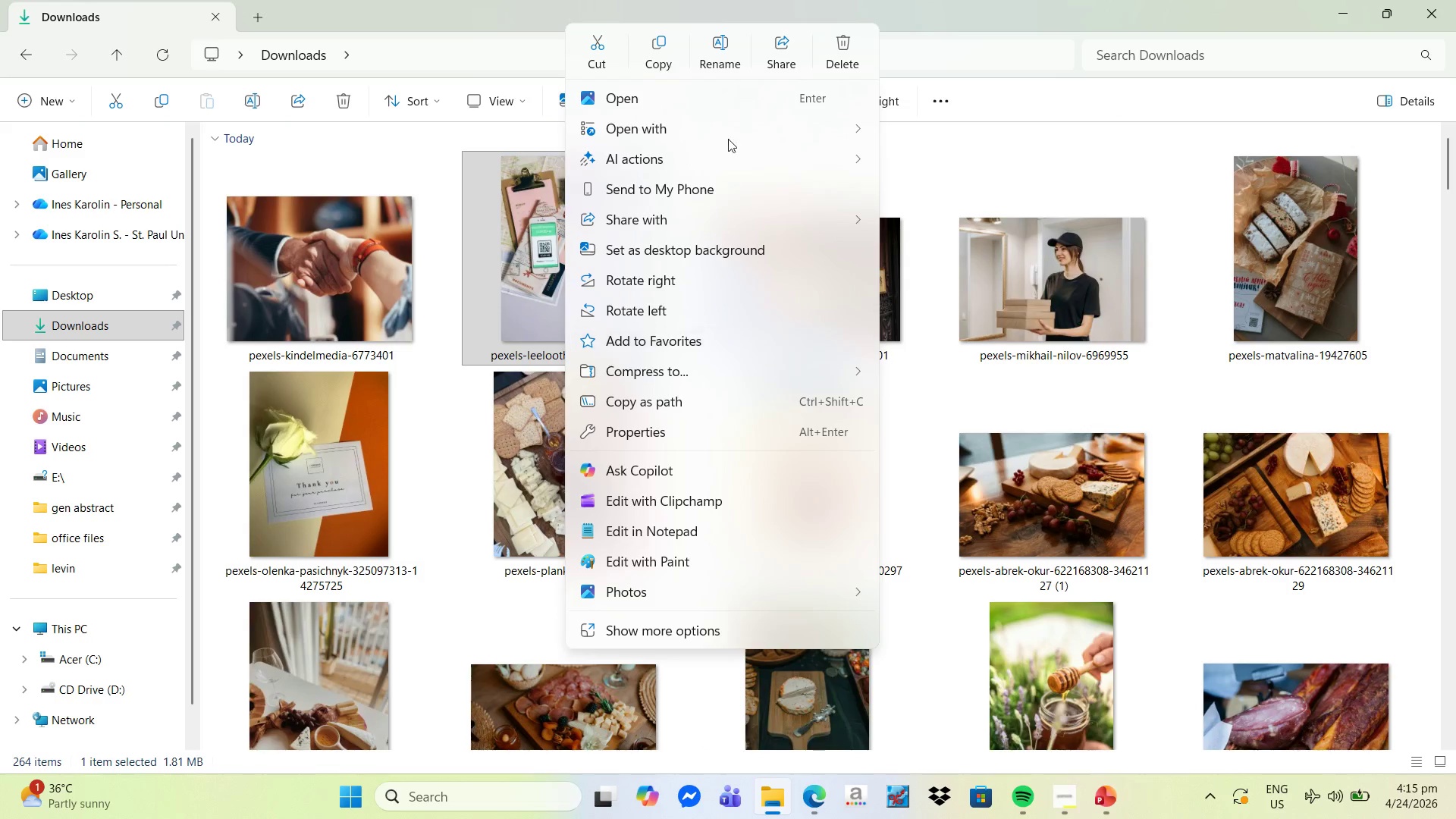 
left_click([654, 600])
 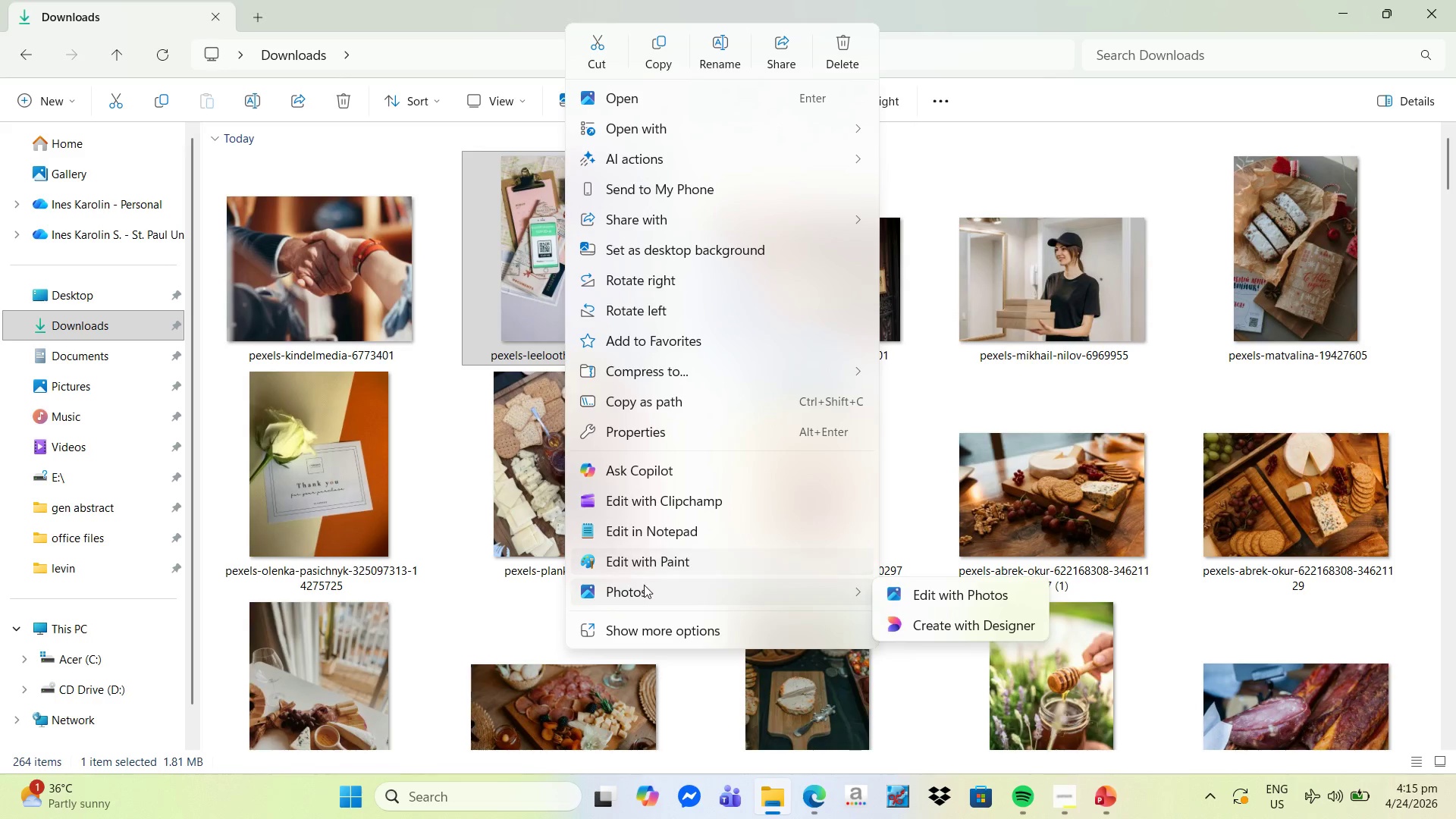 
left_click([913, 605])
 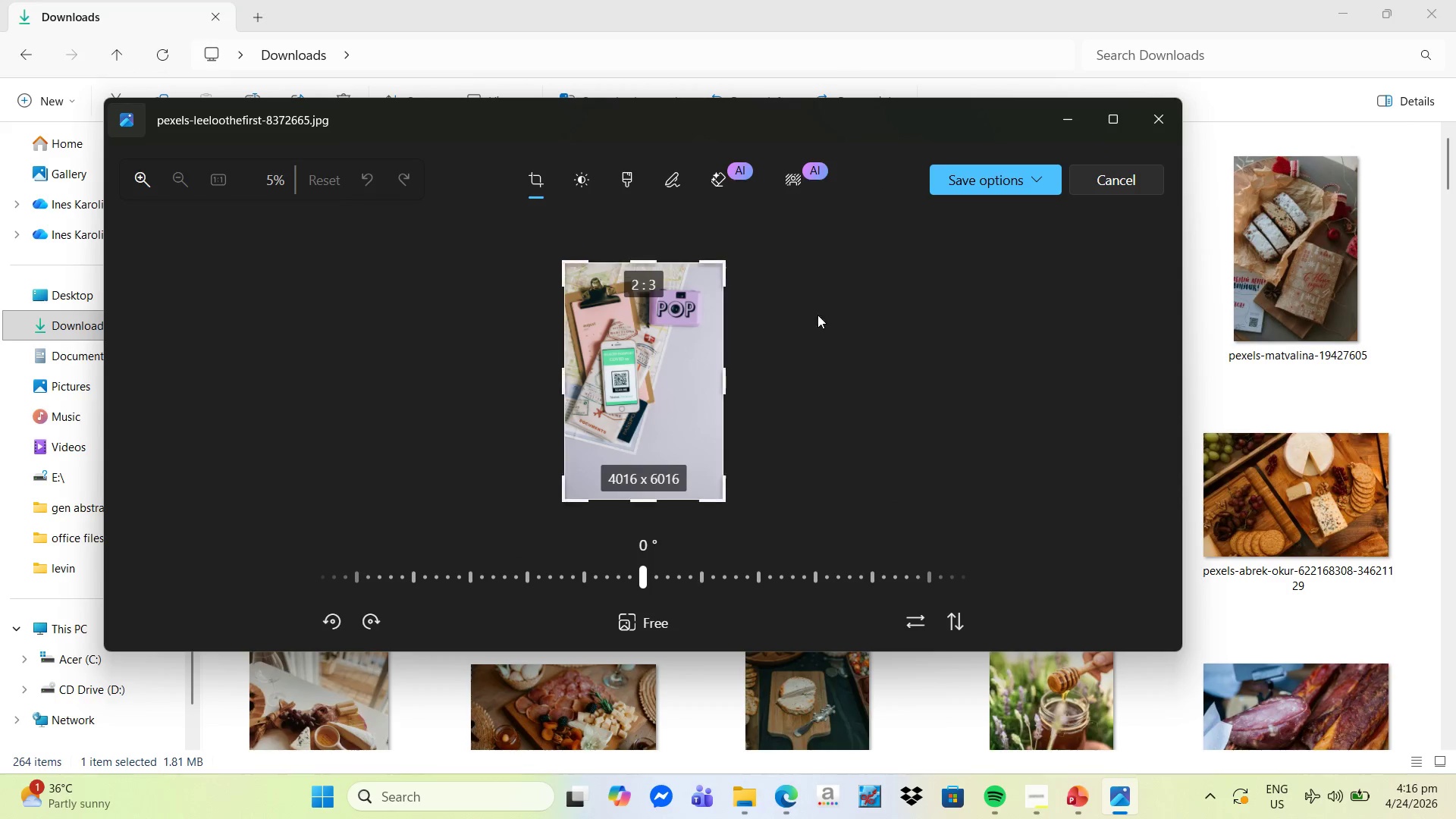 
wait(5.92)
 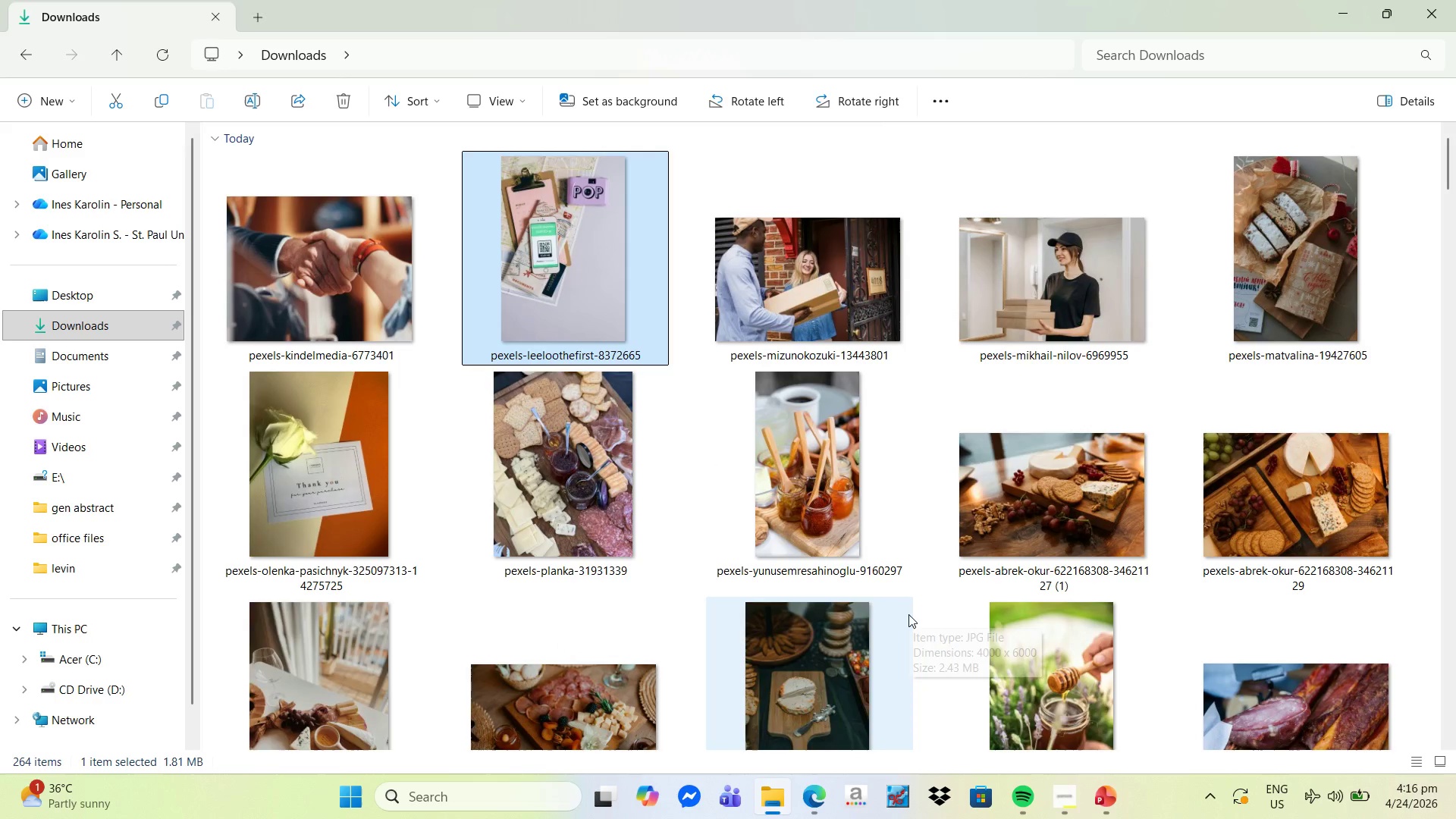 
left_click_drag(start_coordinate=[724, 265], to_coordinate=[645, 347])
 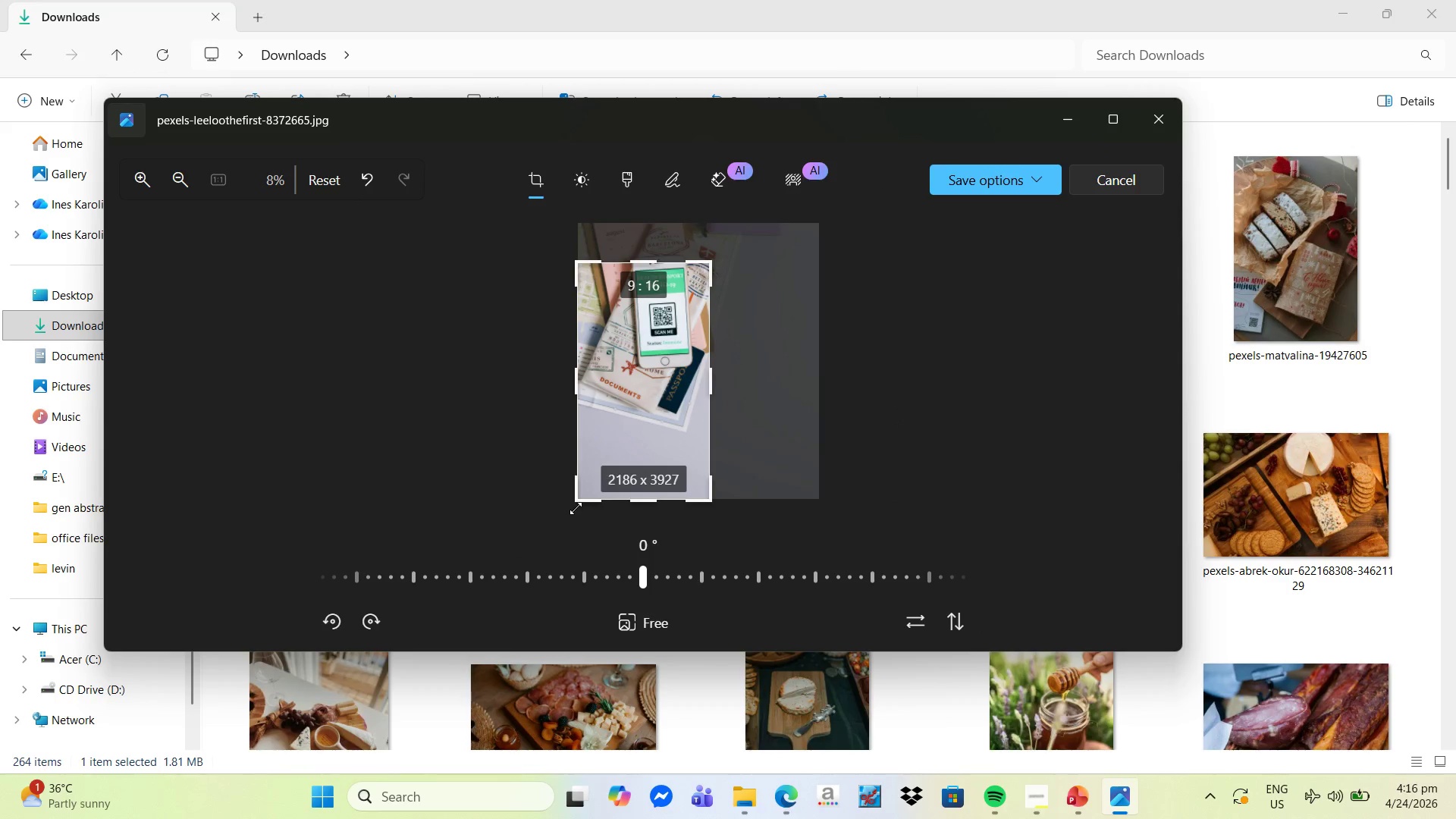 
left_click_drag(start_coordinate=[576, 503], to_coordinate=[640, 365])
 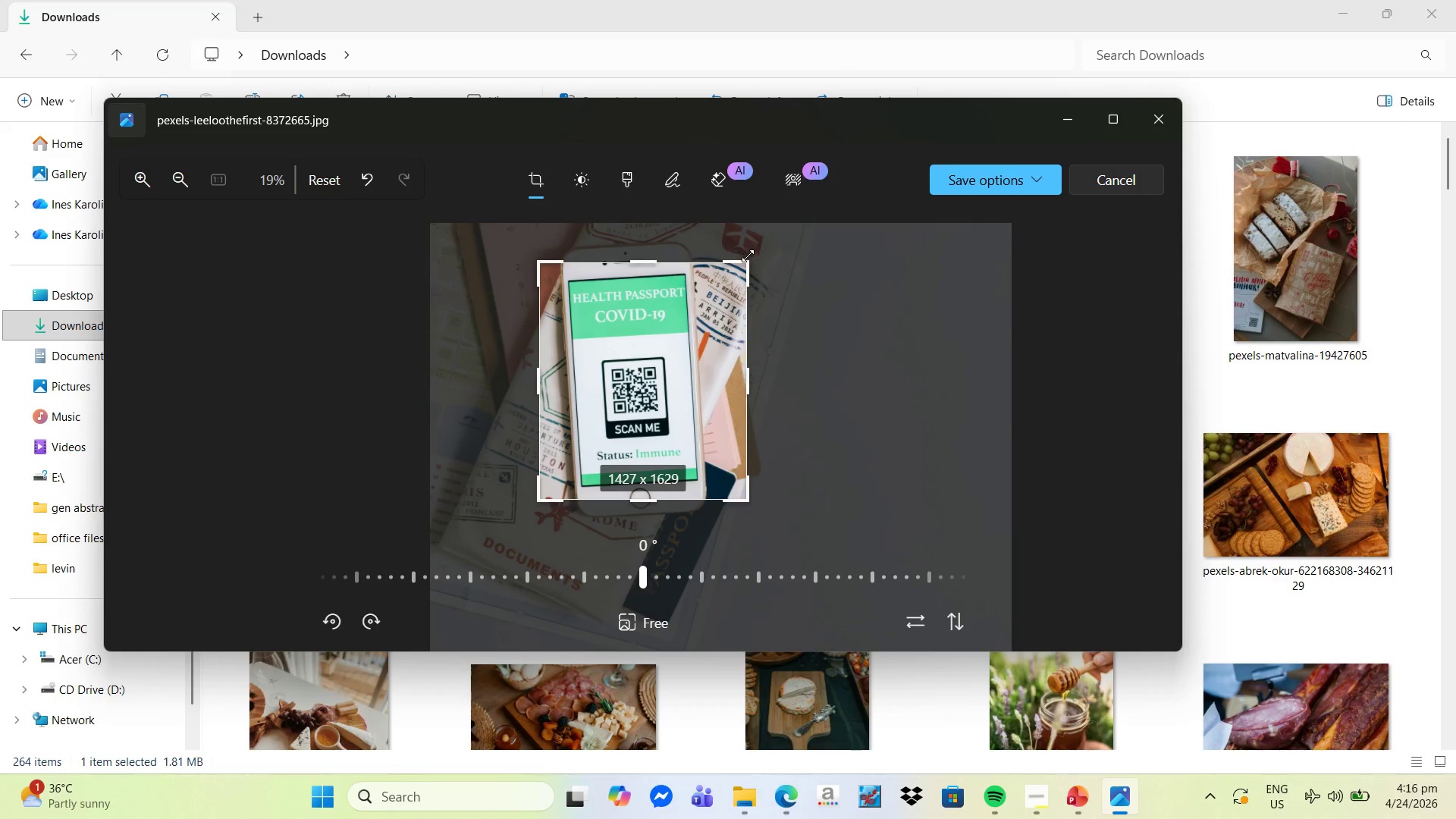 
left_click_drag(start_coordinate=[746, 261], to_coordinate=[688, 338])
 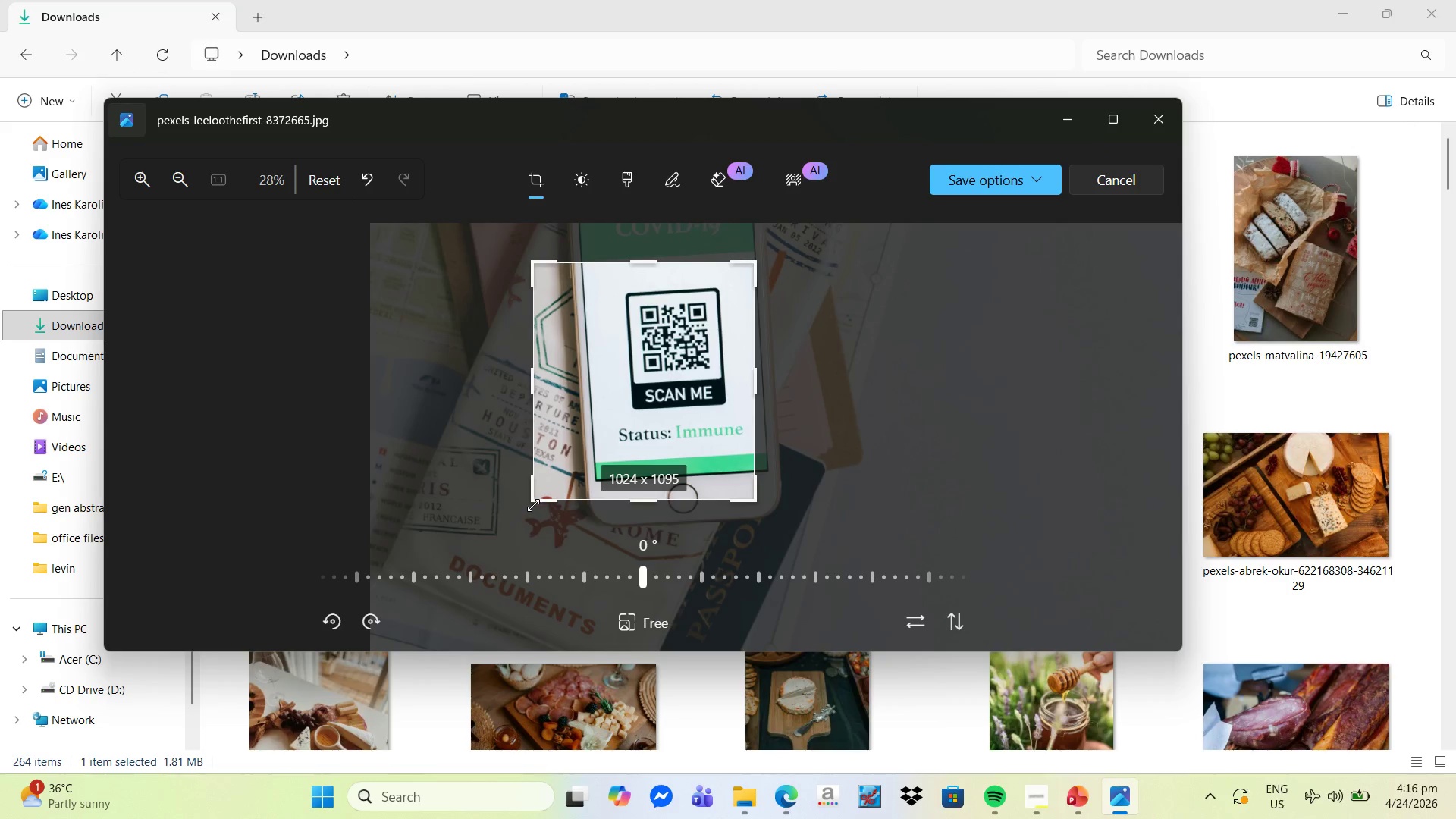 
left_click_drag(start_coordinate=[532, 504], to_coordinate=[590, 431])
 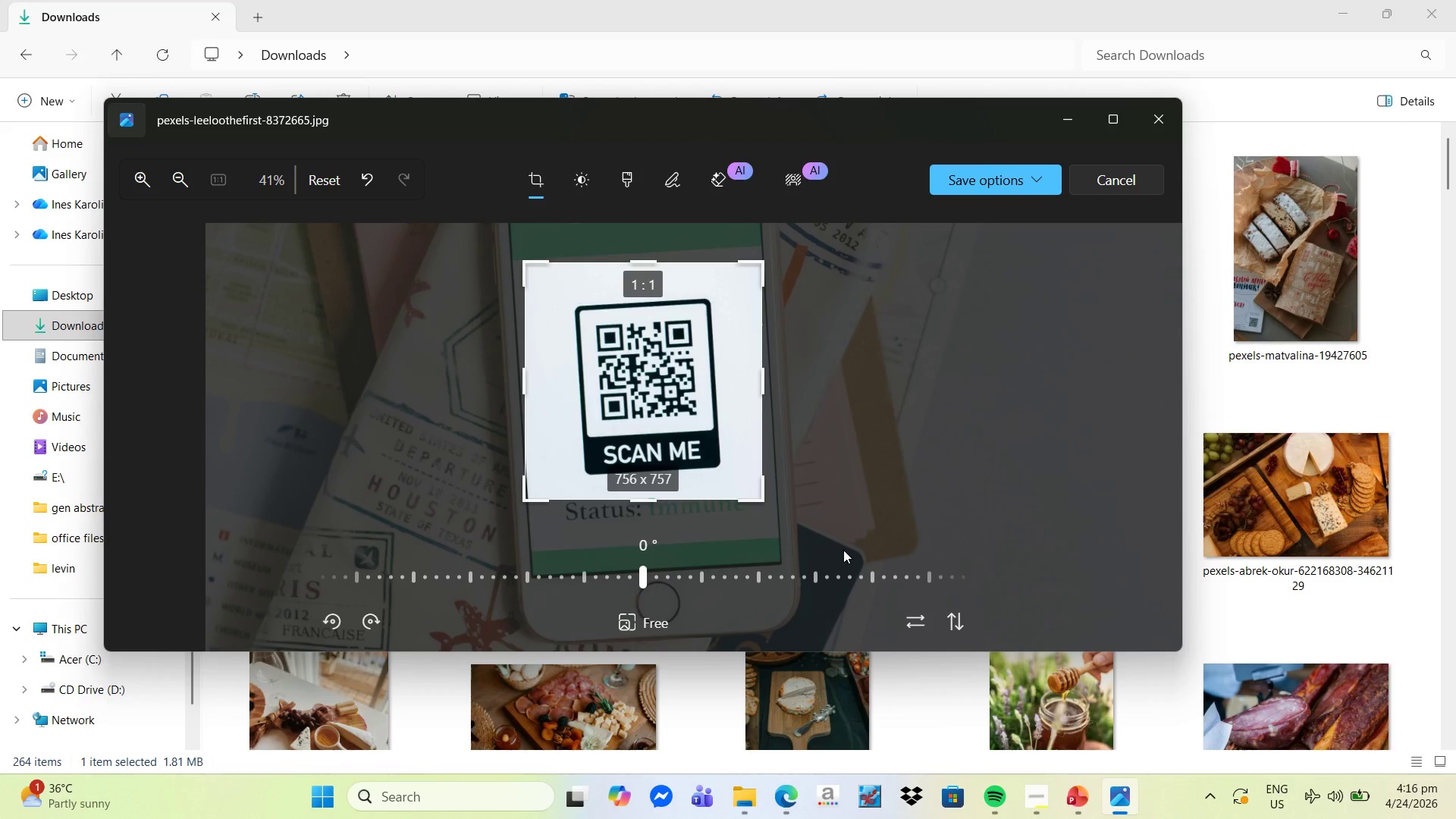 
left_click_drag(start_coordinate=[792, 578], to_coordinate=[732, 601])
 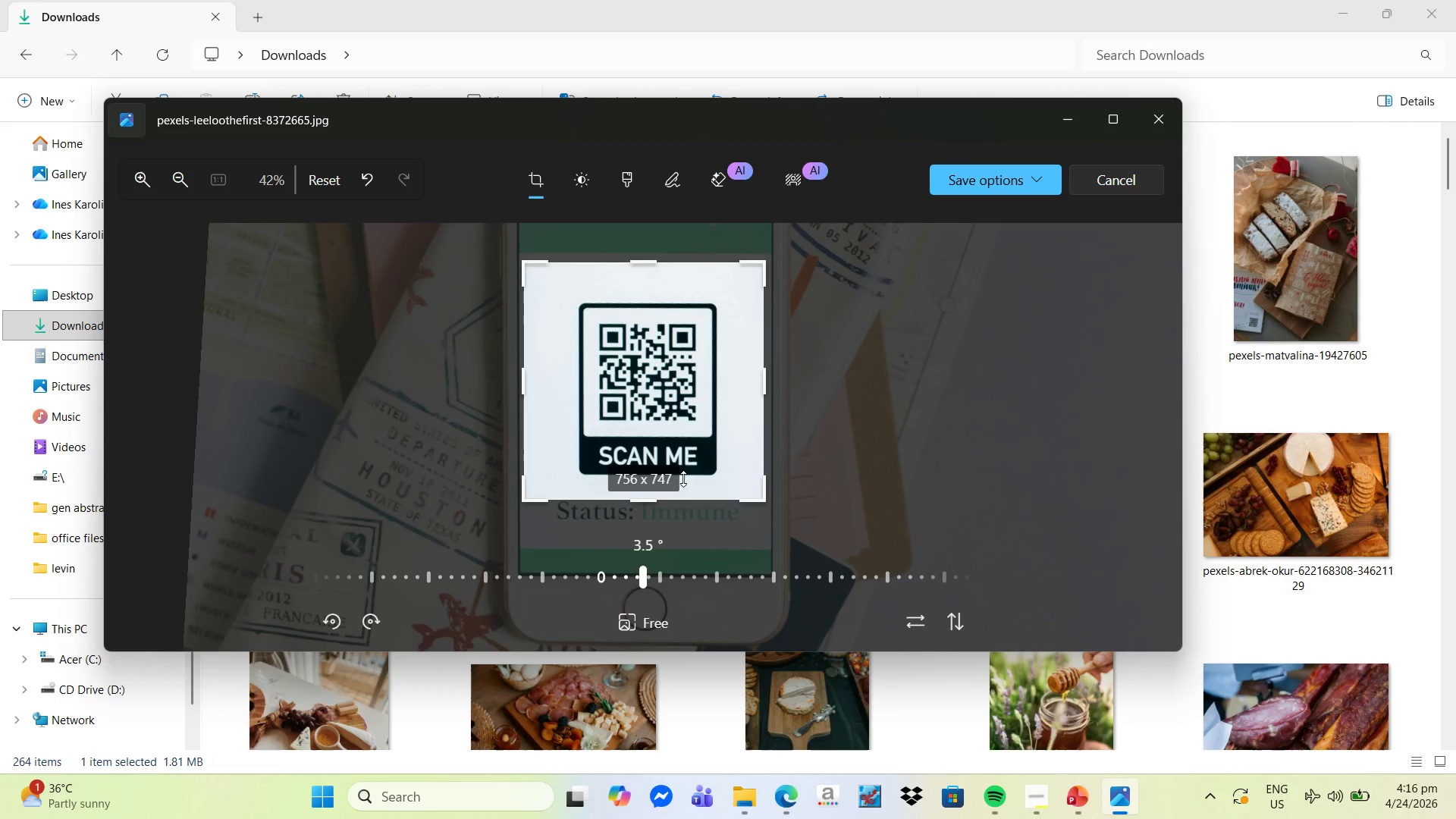 
left_click([1026, 170])
 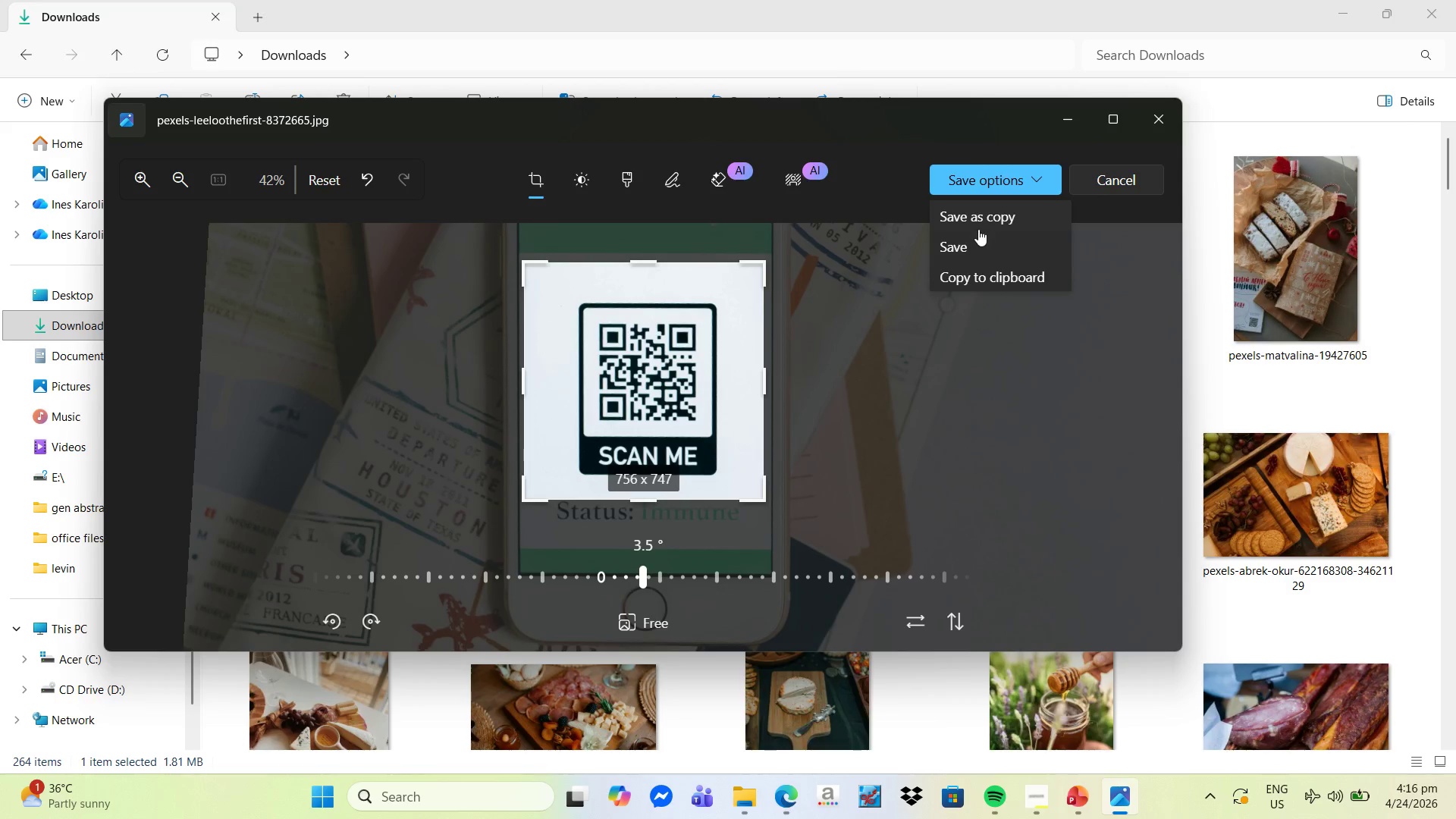 
left_click([971, 245])
 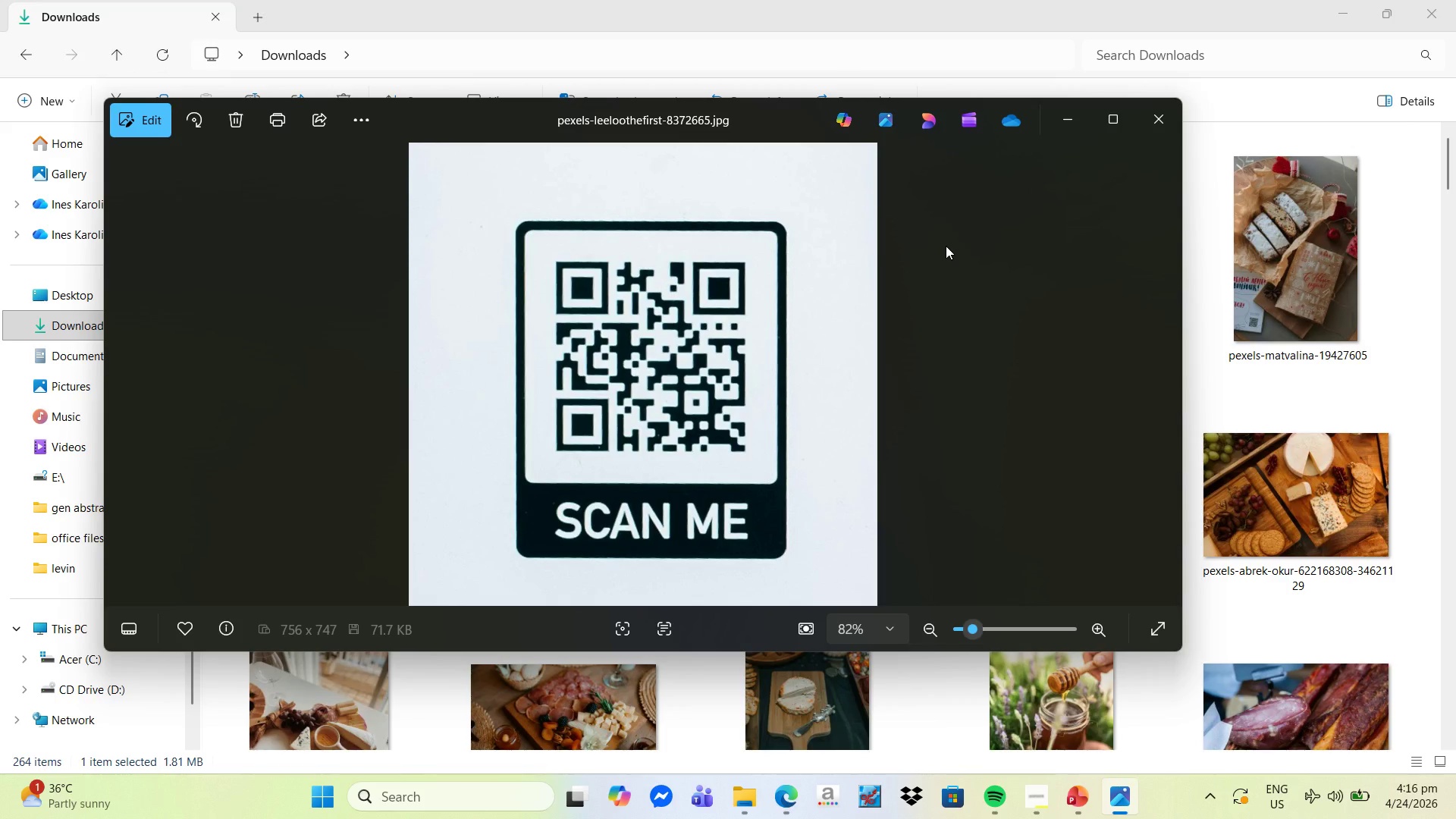 
key(Alt+Tab)
 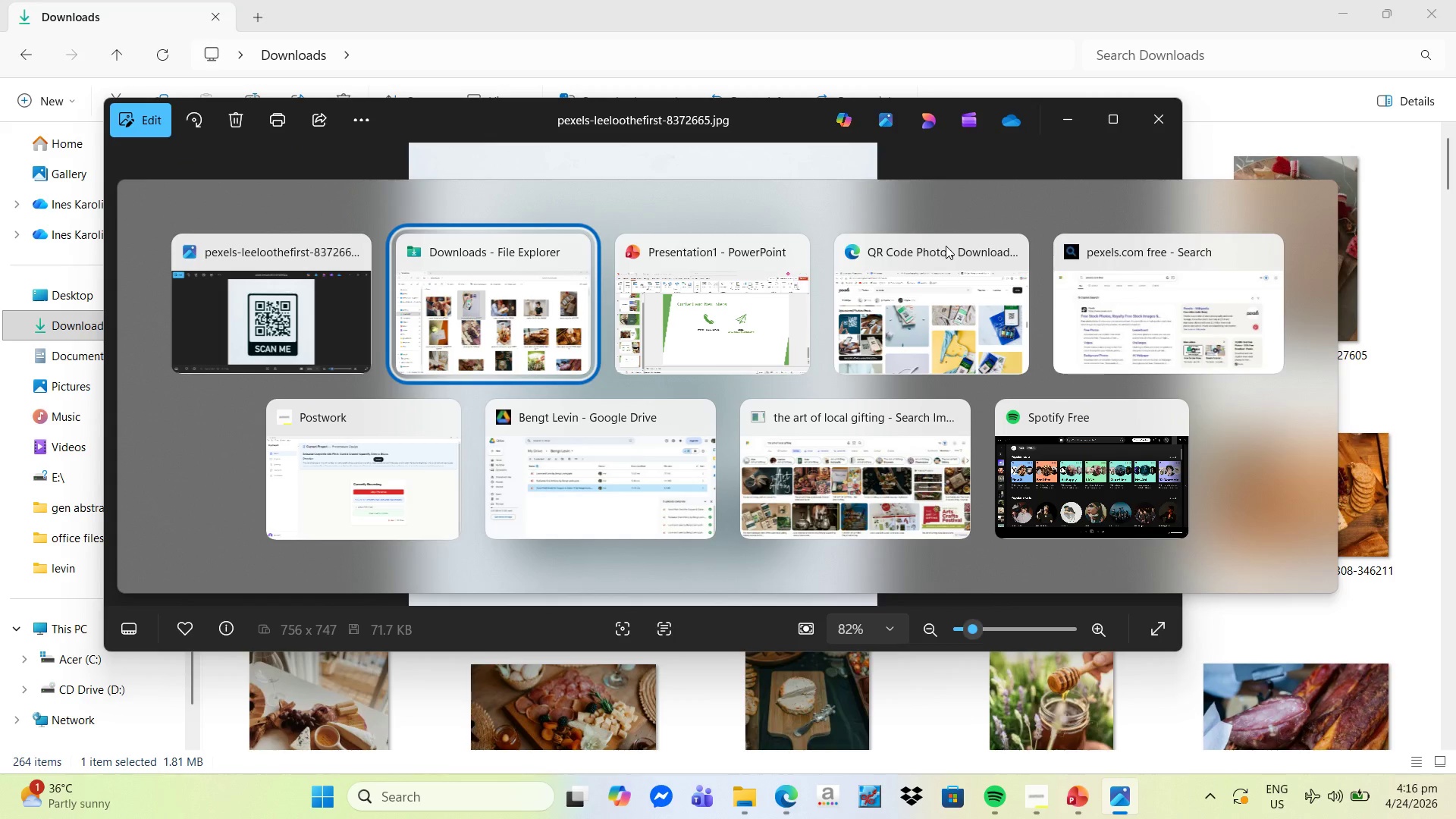 
key(Alt+Tab)
 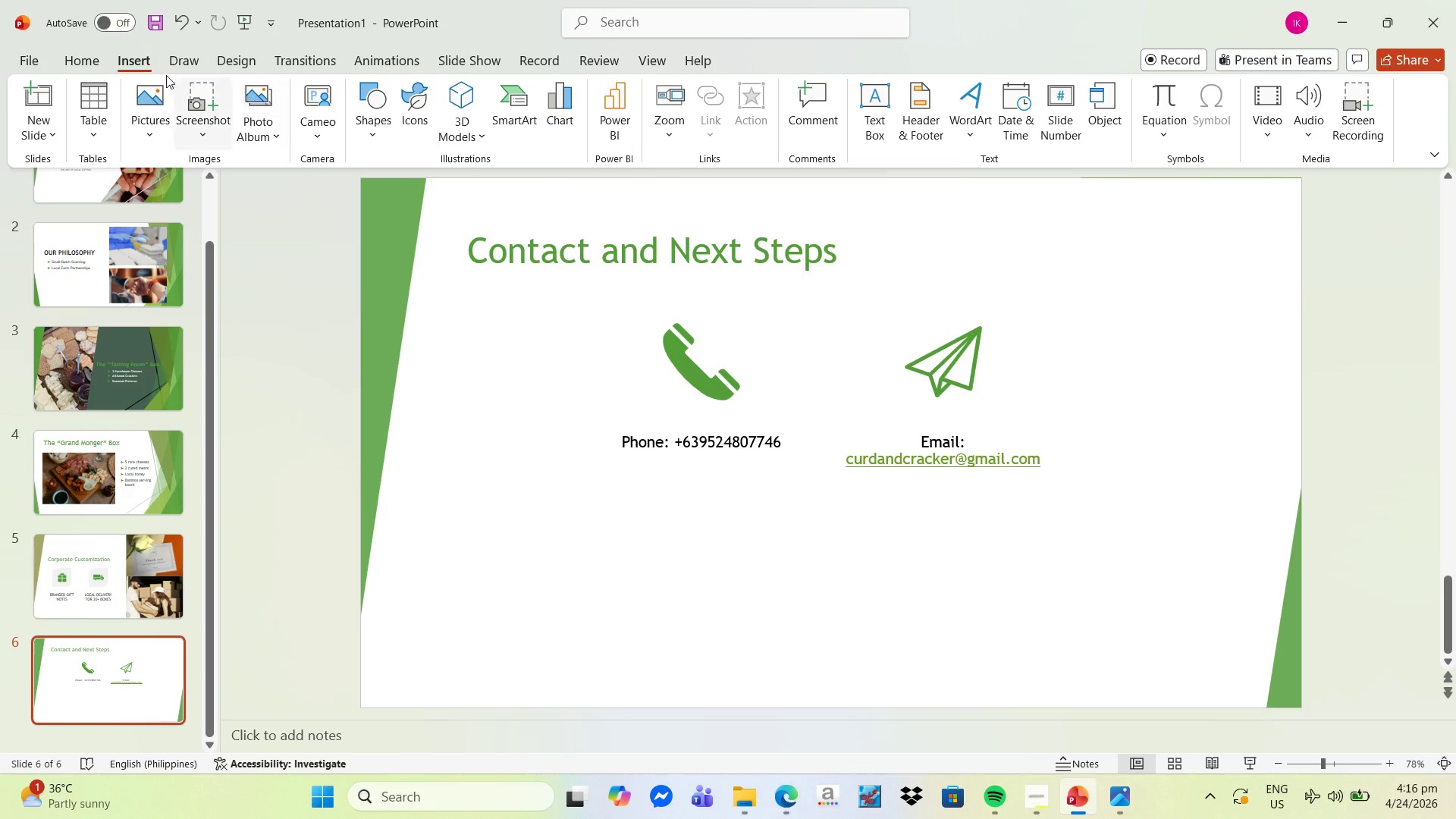 
left_click([157, 93])
 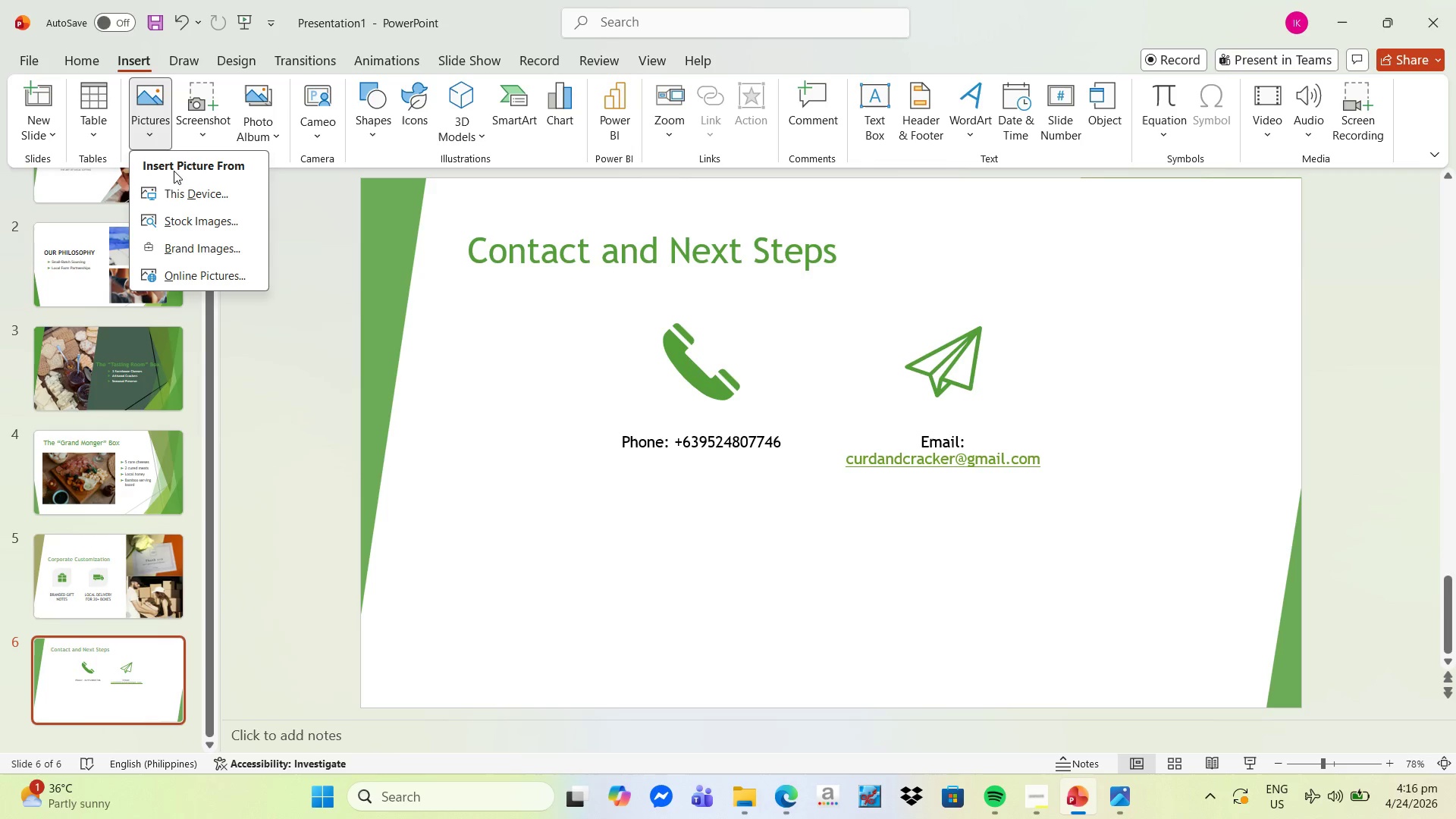 
left_click([177, 190])
 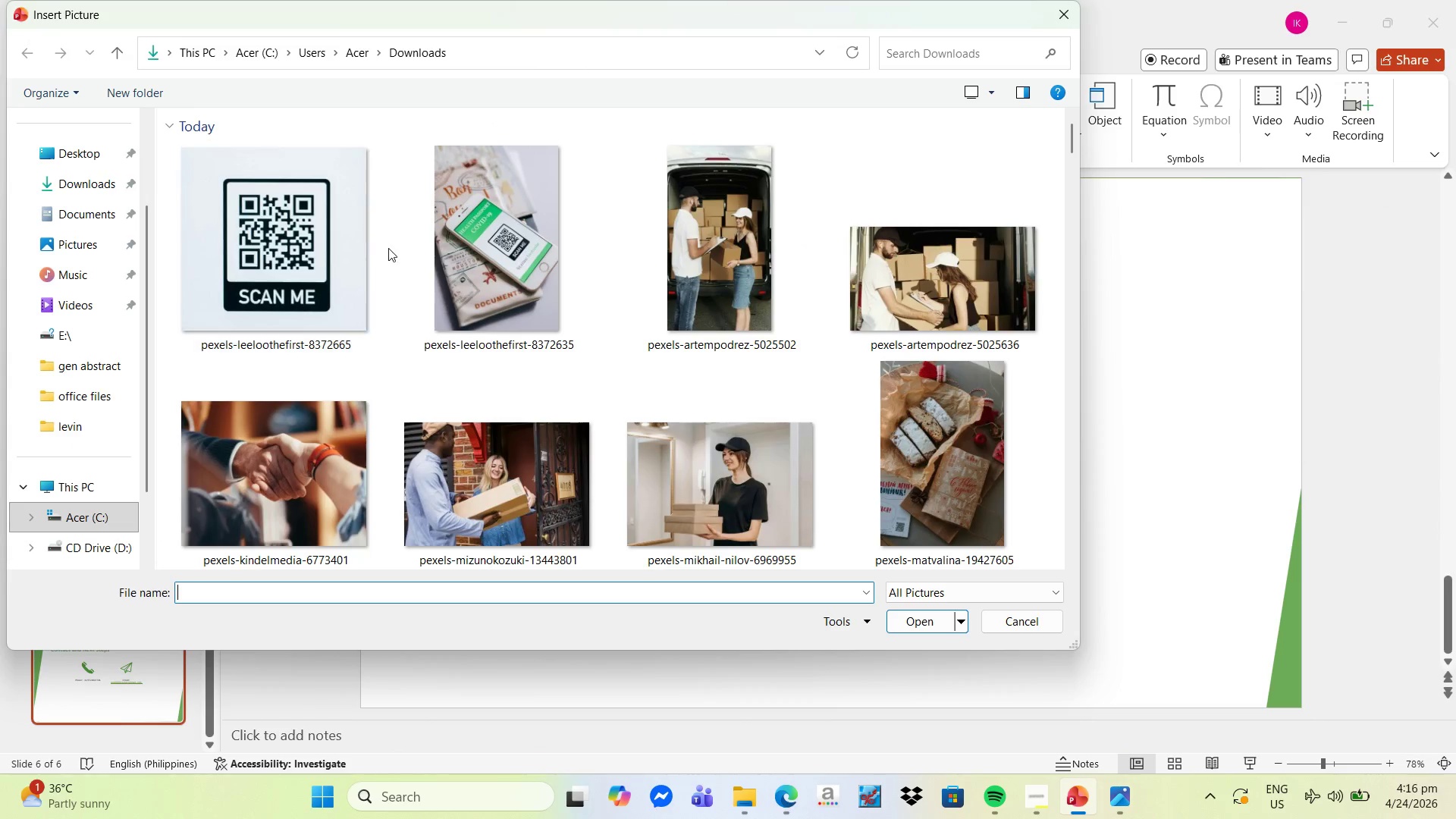 
left_click([291, 246])
 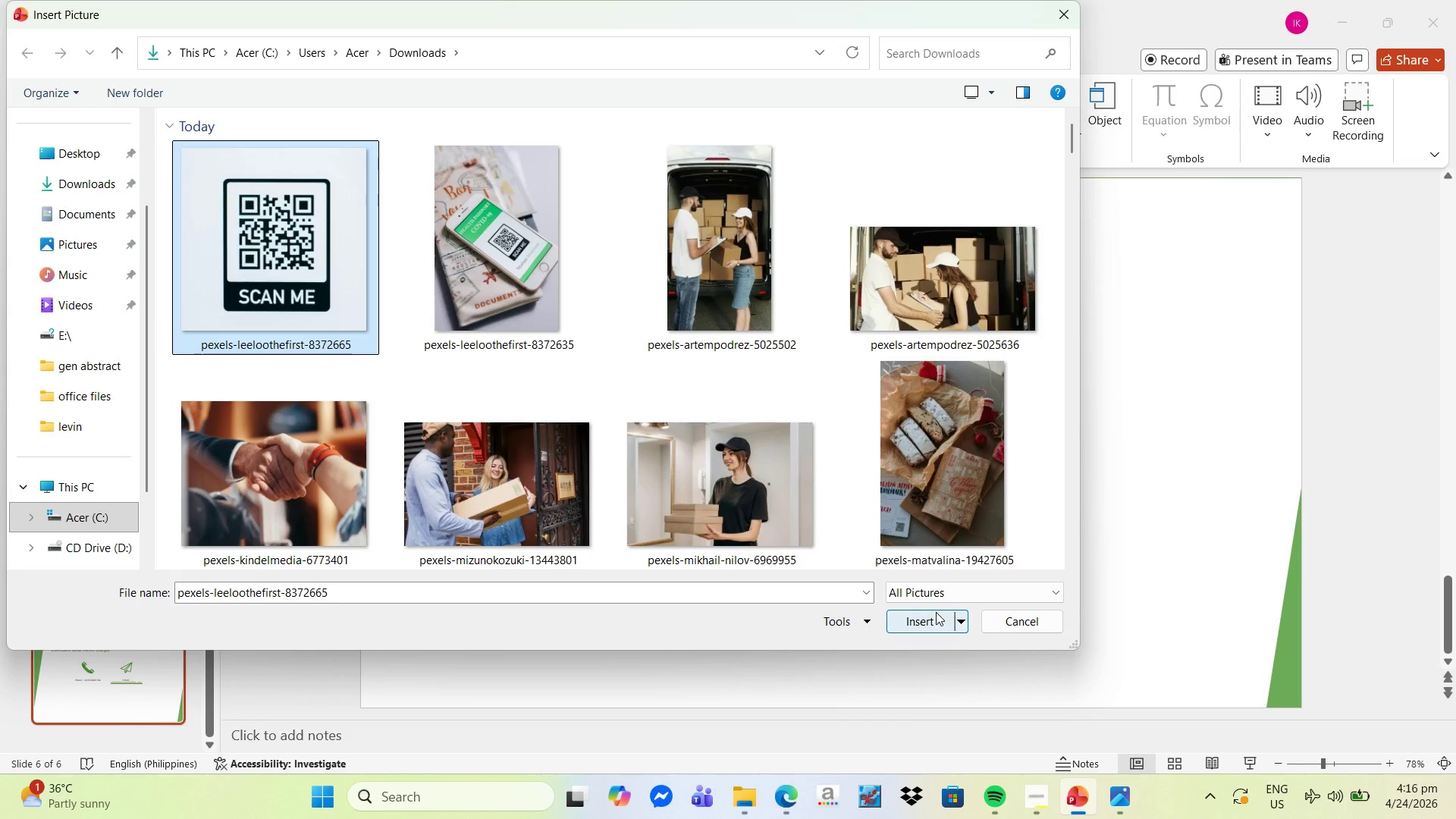 
left_click([935, 620])
 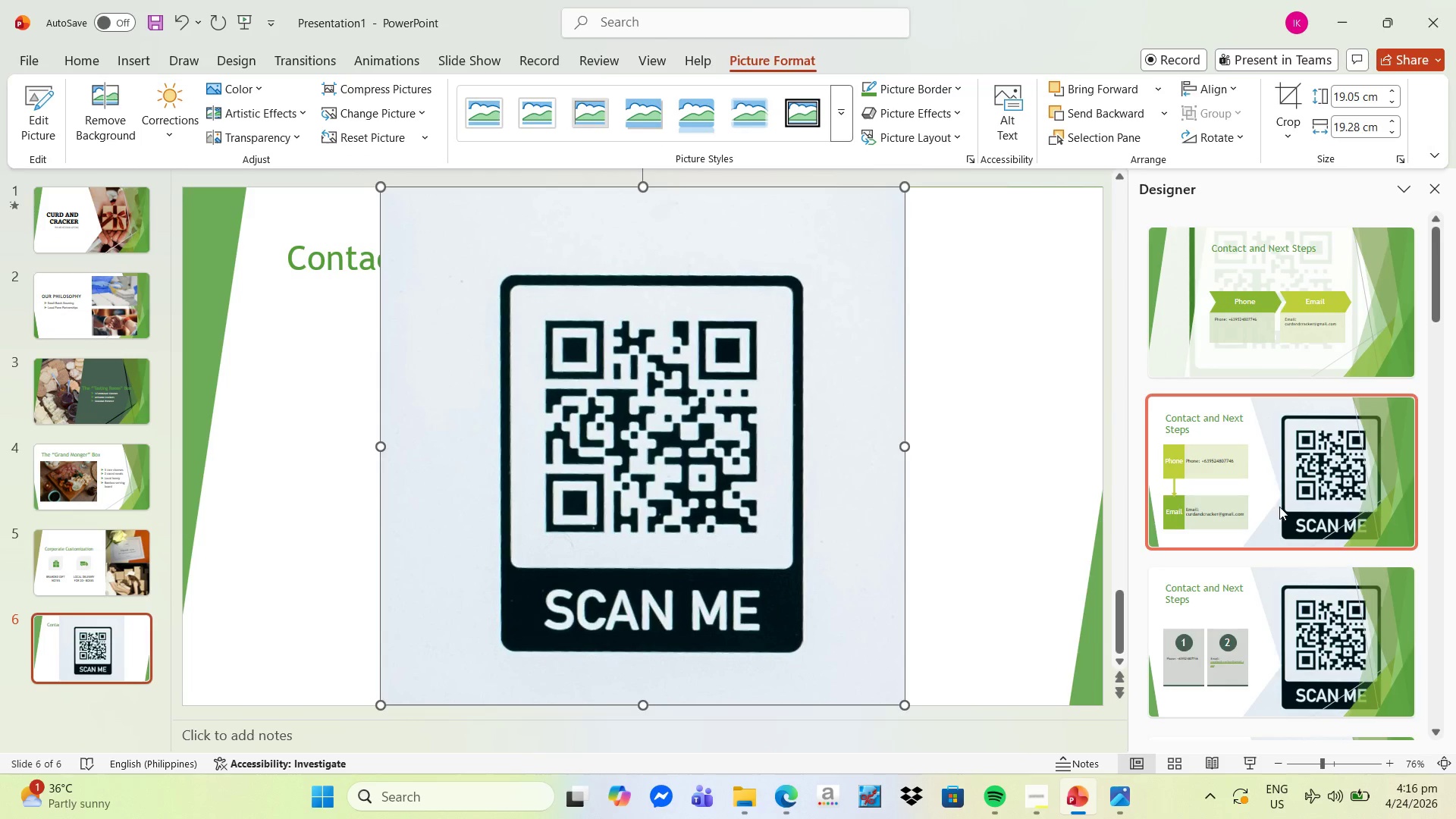 
scroll: coordinate [1282, 492], scroll_direction: down, amount: 37.0
 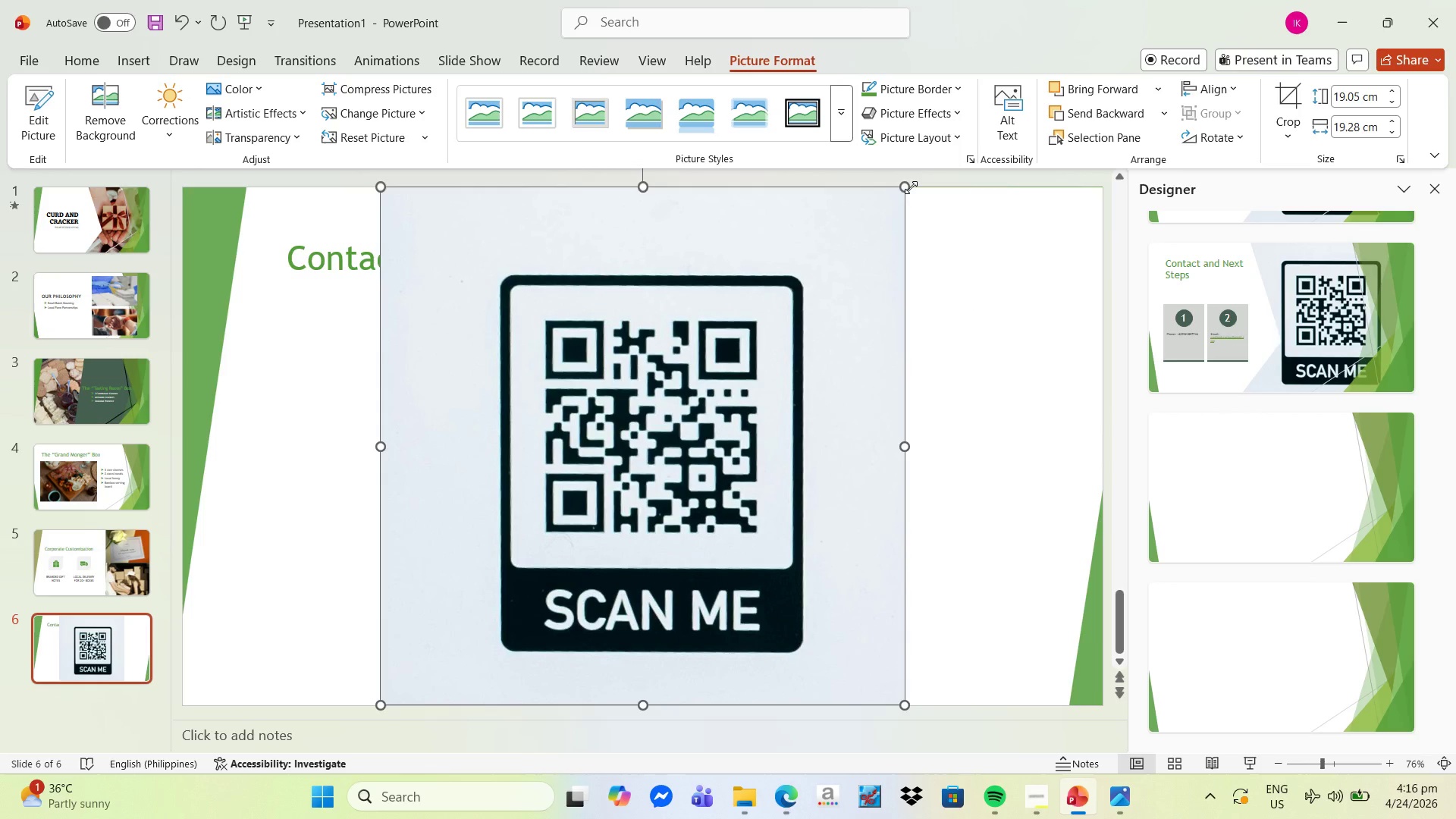 
left_click_drag(start_coordinate=[911, 187], to_coordinate=[613, 510])
 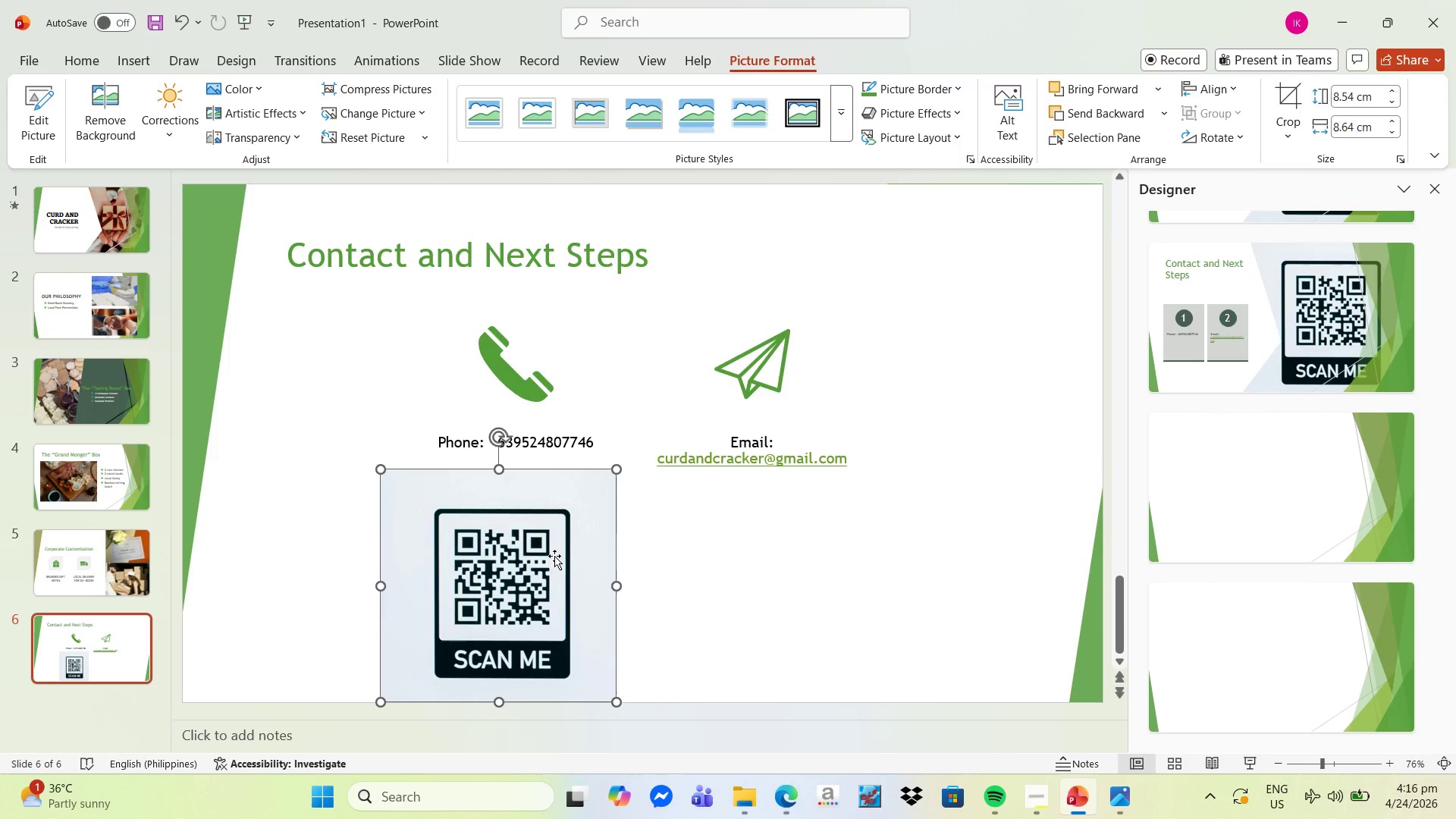 
left_click_drag(start_coordinate=[548, 561], to_coordinate=[661, 566])
 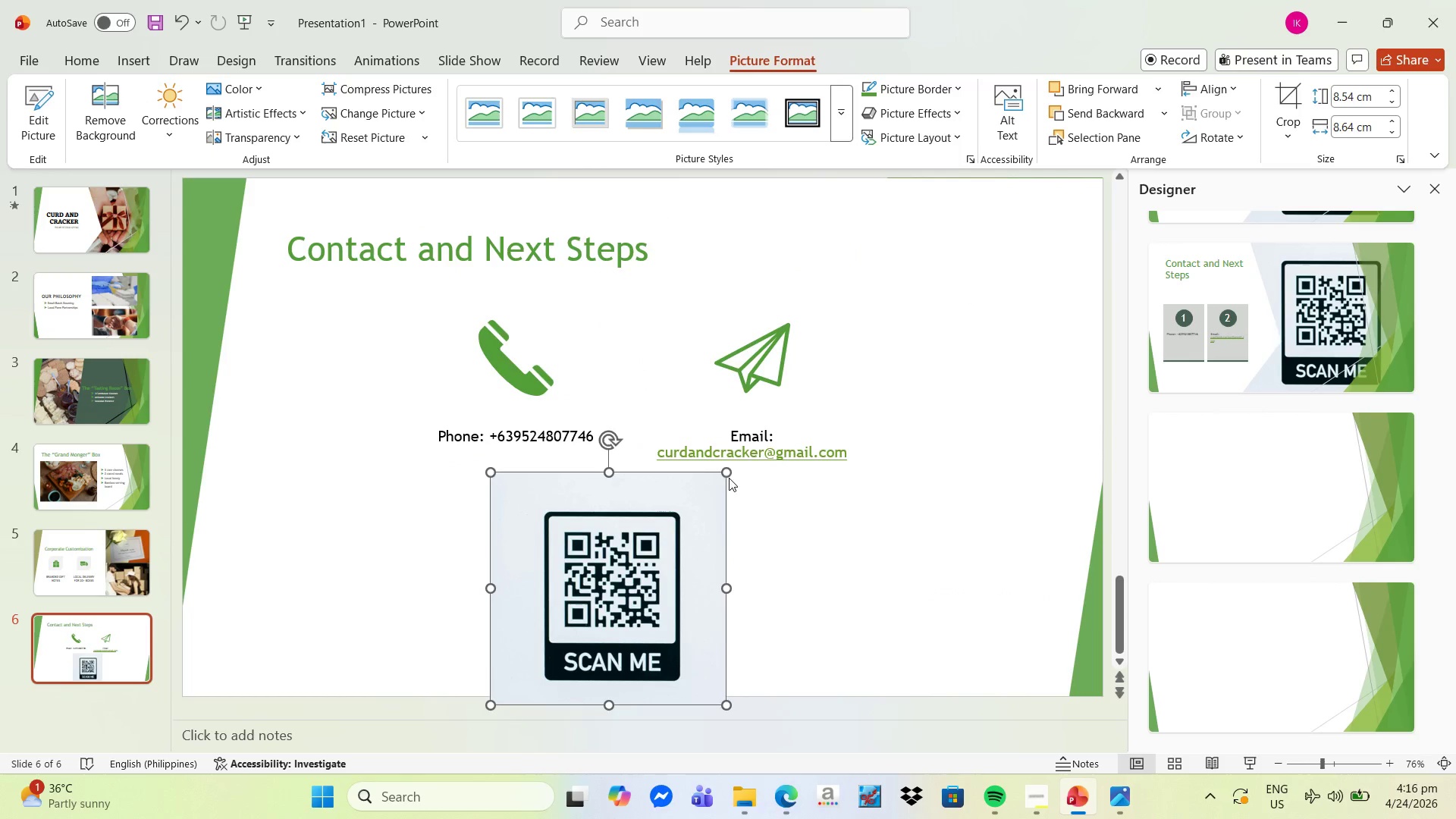 
left_click_drag(start_coordinate=[724, 475], to_coordinate=[651, 530])
 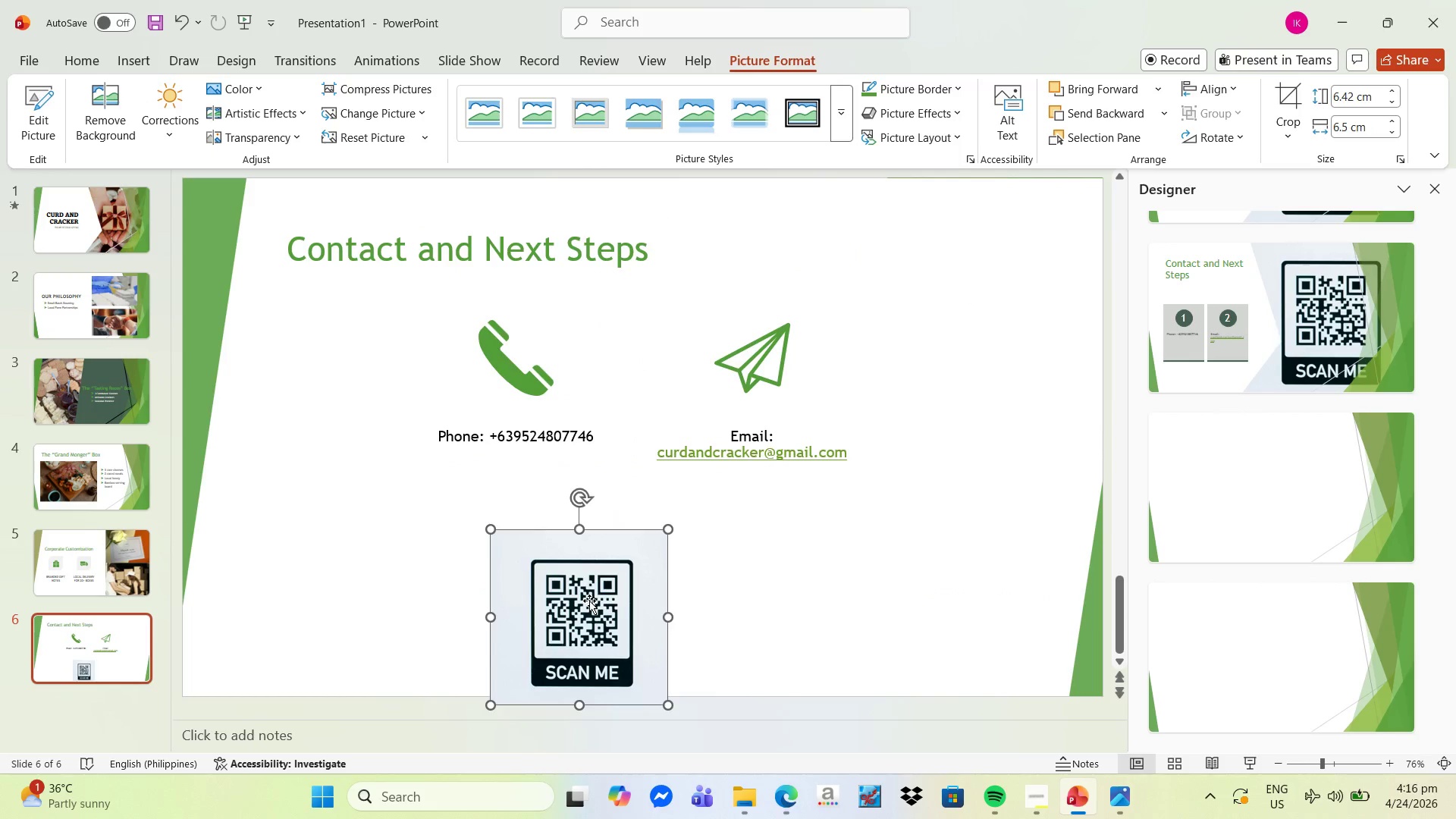 
left_click_drag(start_coordinate=[589, 601], to_coordinate=[650, 560])
 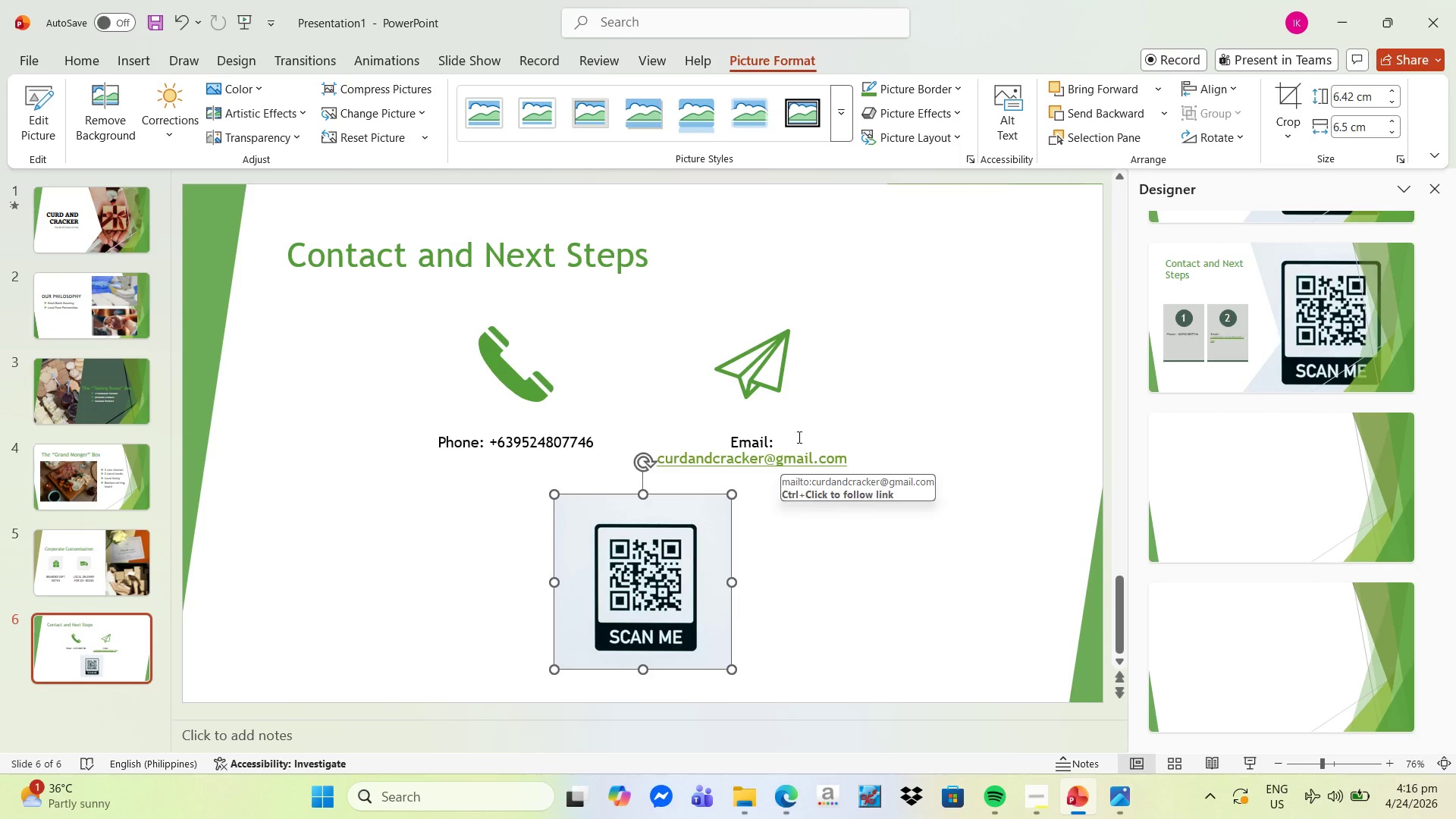 
left_click([799, 433])
 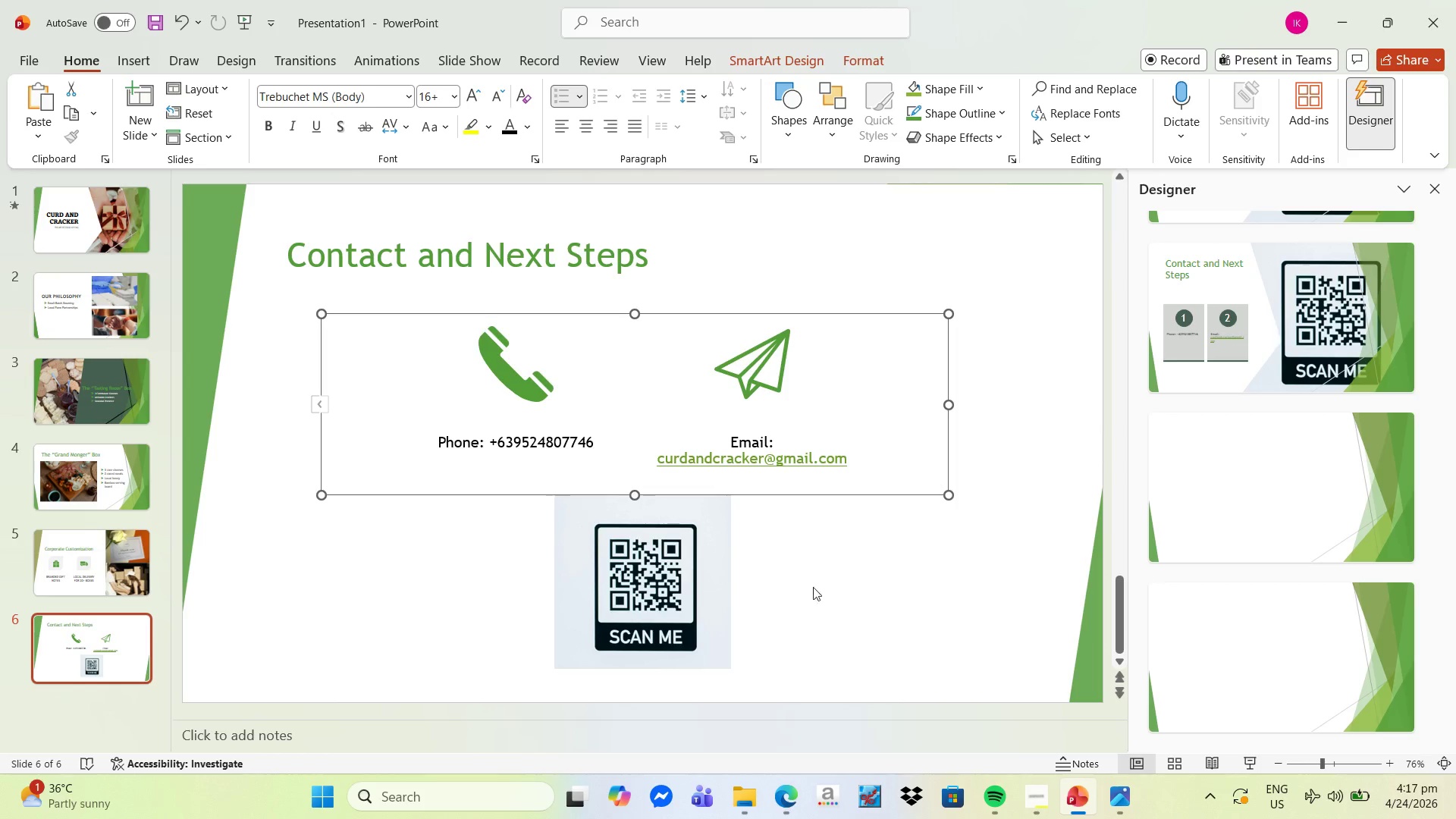 
wait(12.66)
 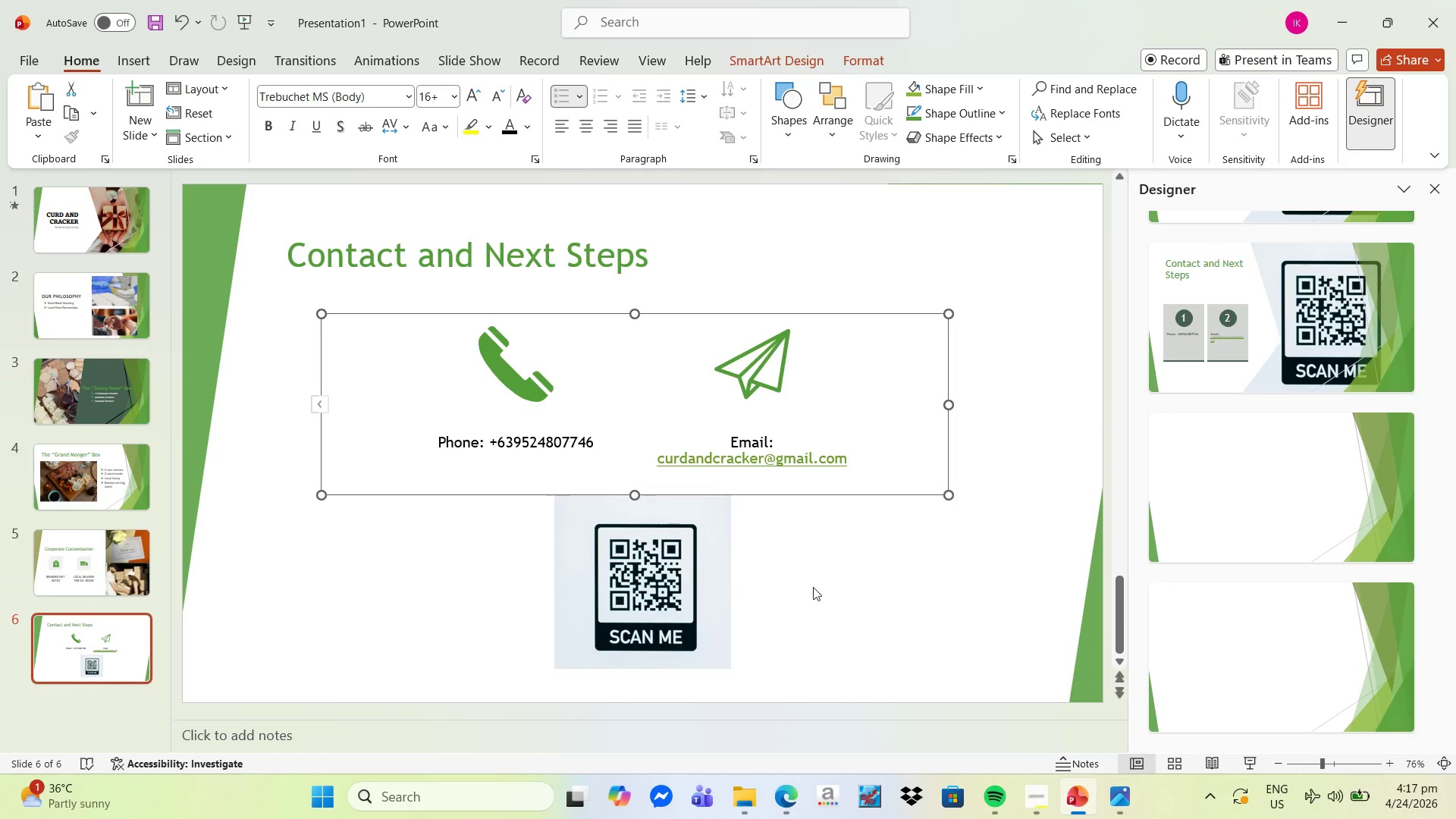 
left_click([146, 64])
 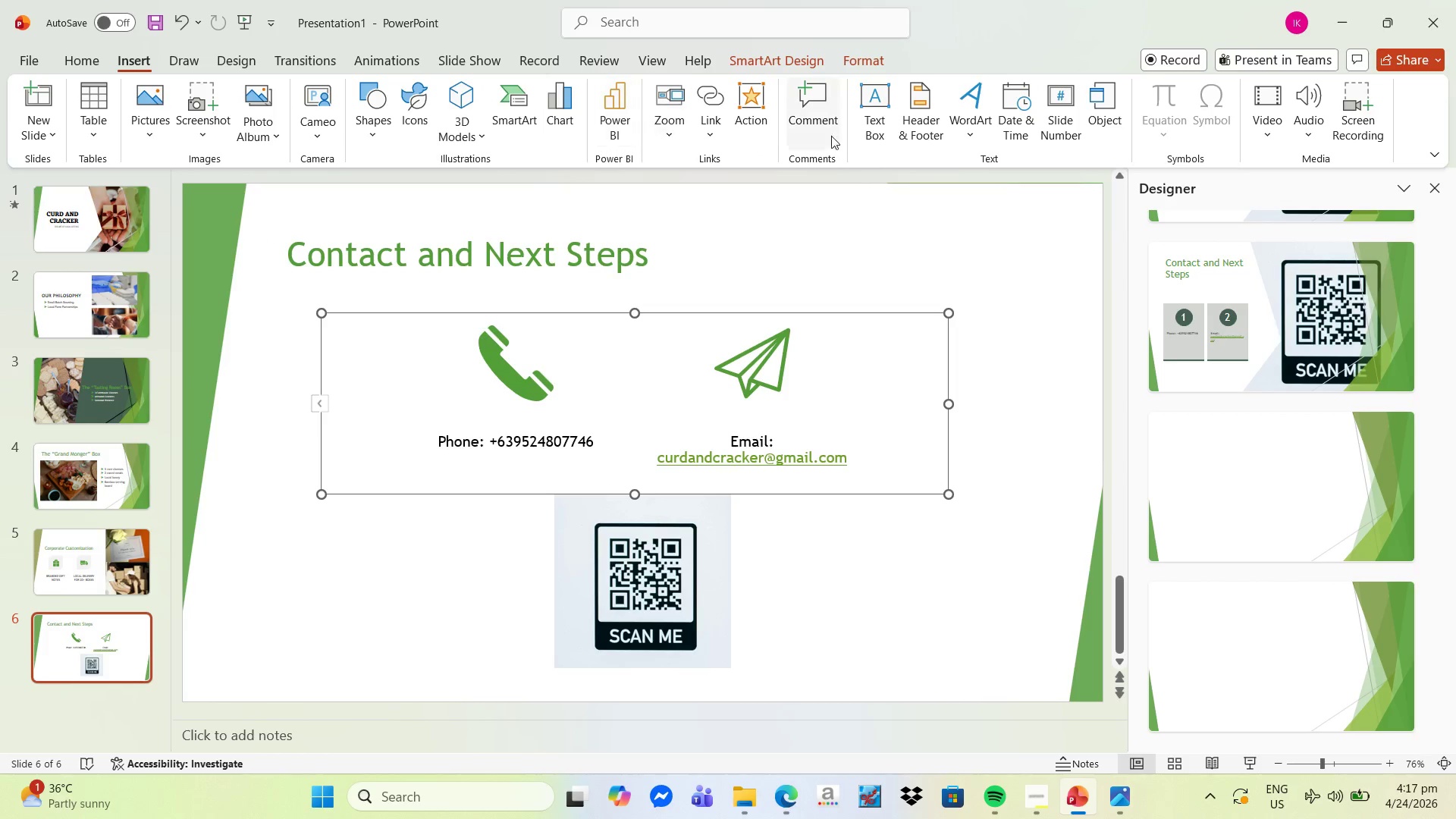 
left_click([868, 101])
 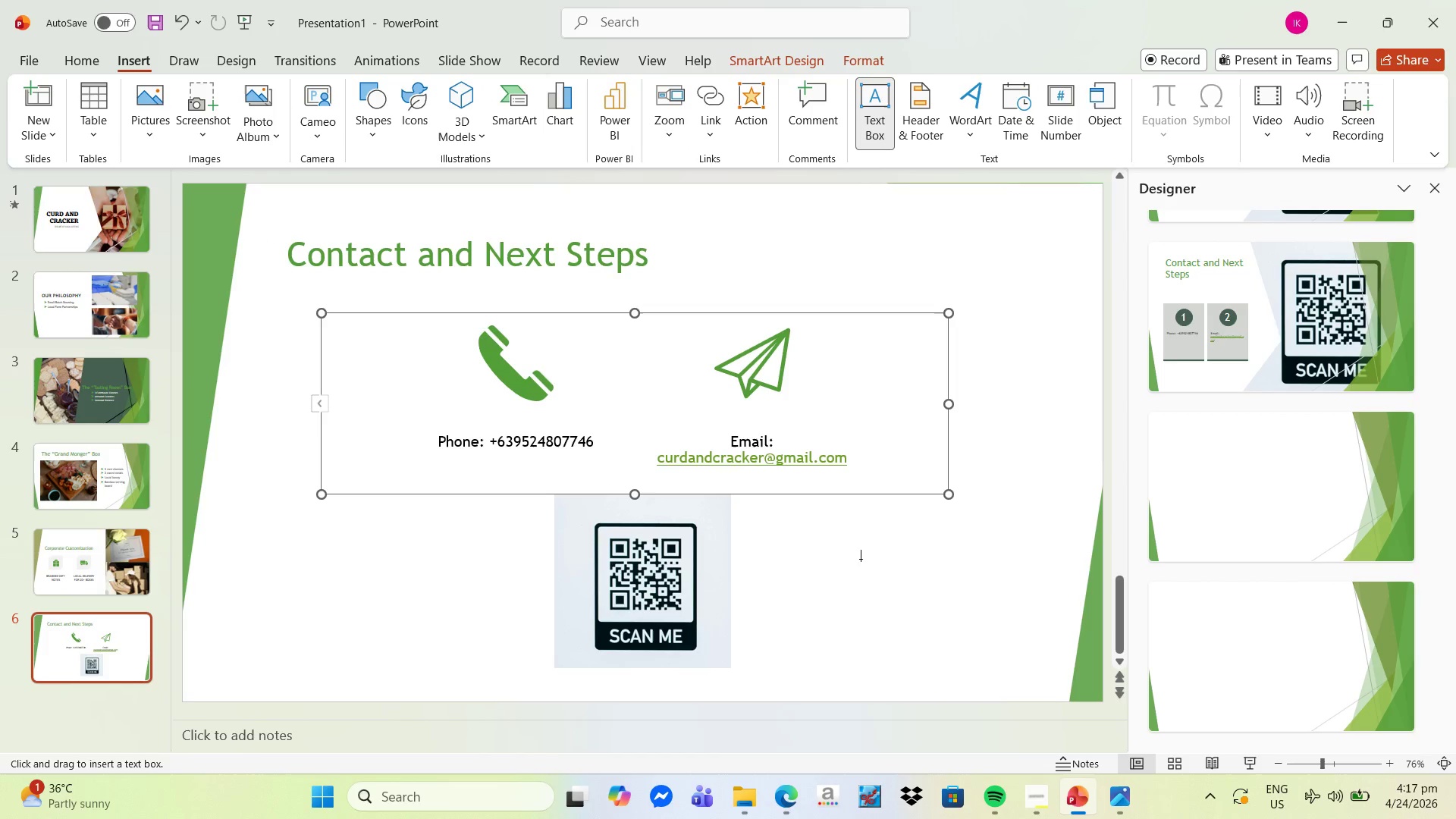 
left_click([825, 601])
 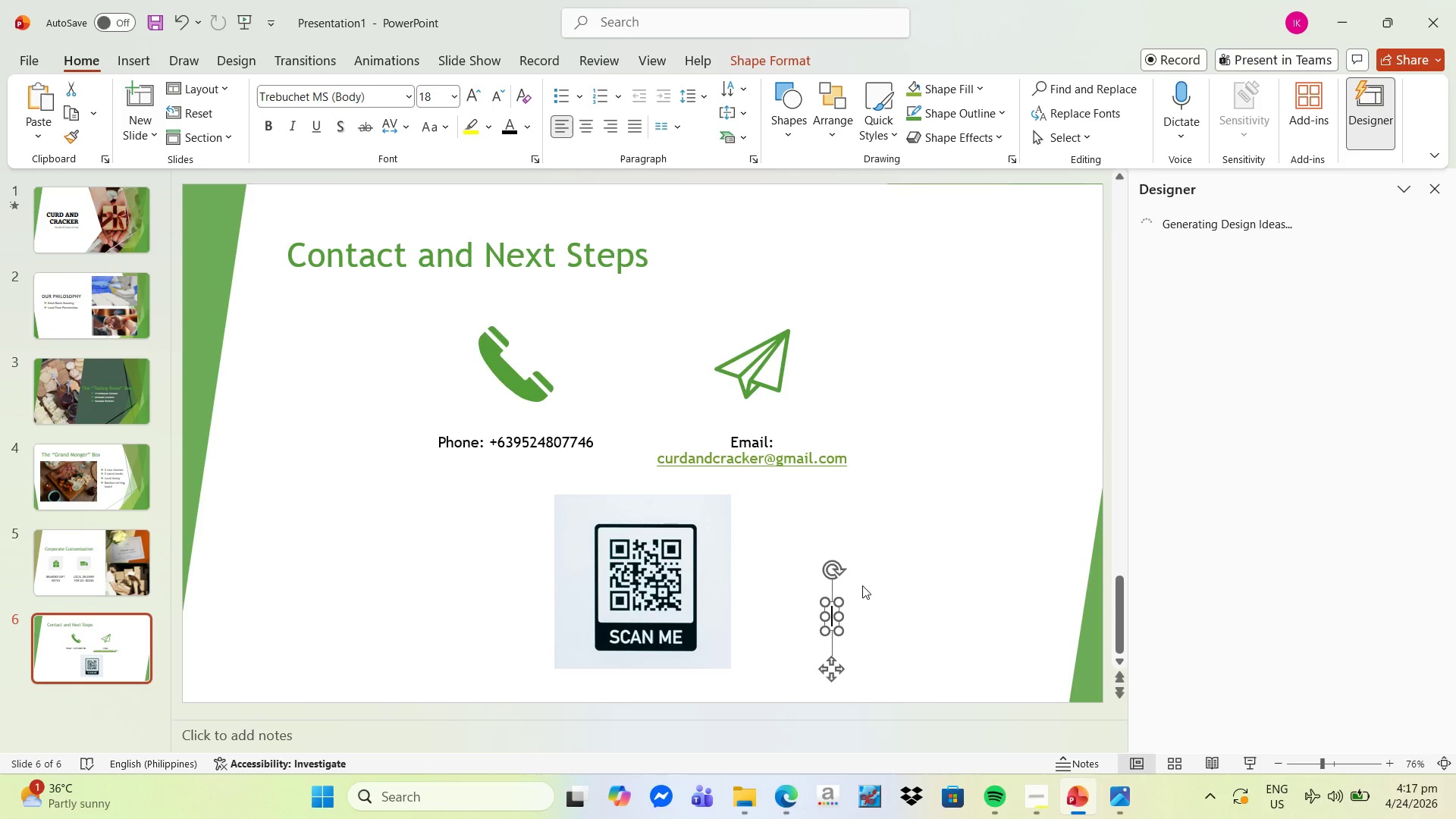 
type(Sca )
key(Backspace)
type(n to view catalog)
 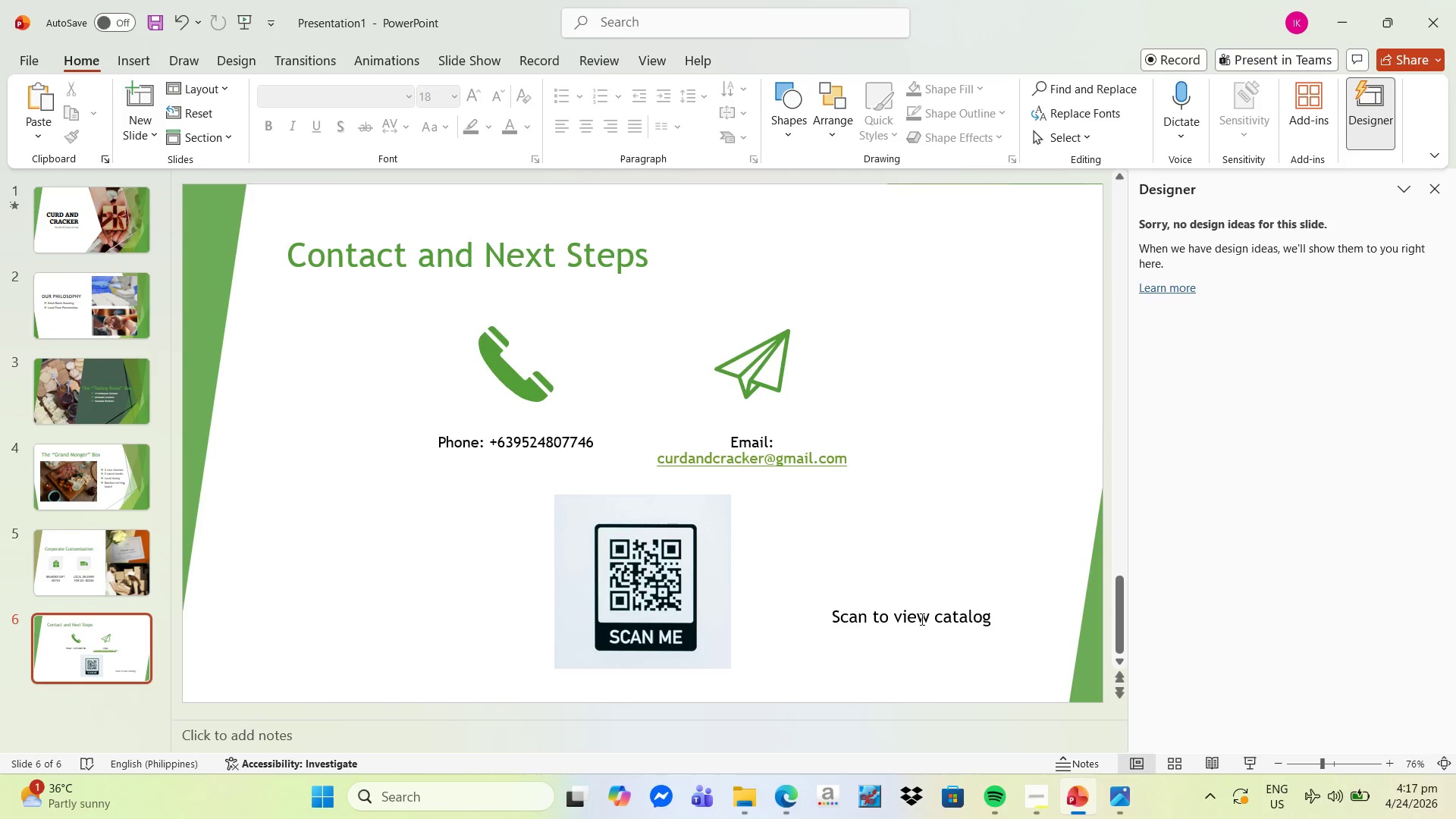 
double_click([653, 602])
 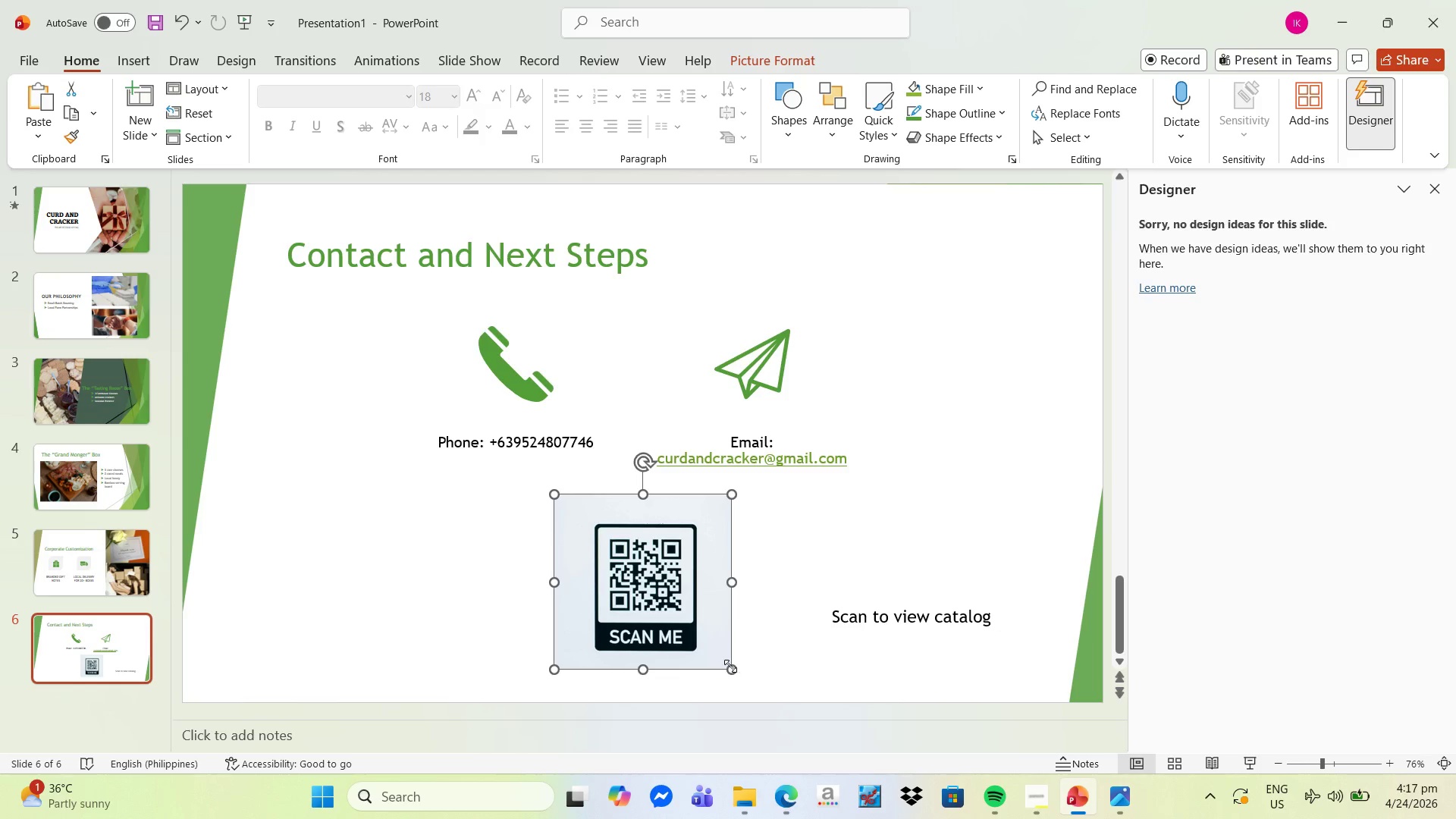 
left_click_drag(start_coordinate=[726, 670], to_coordinate=[703, 614])
 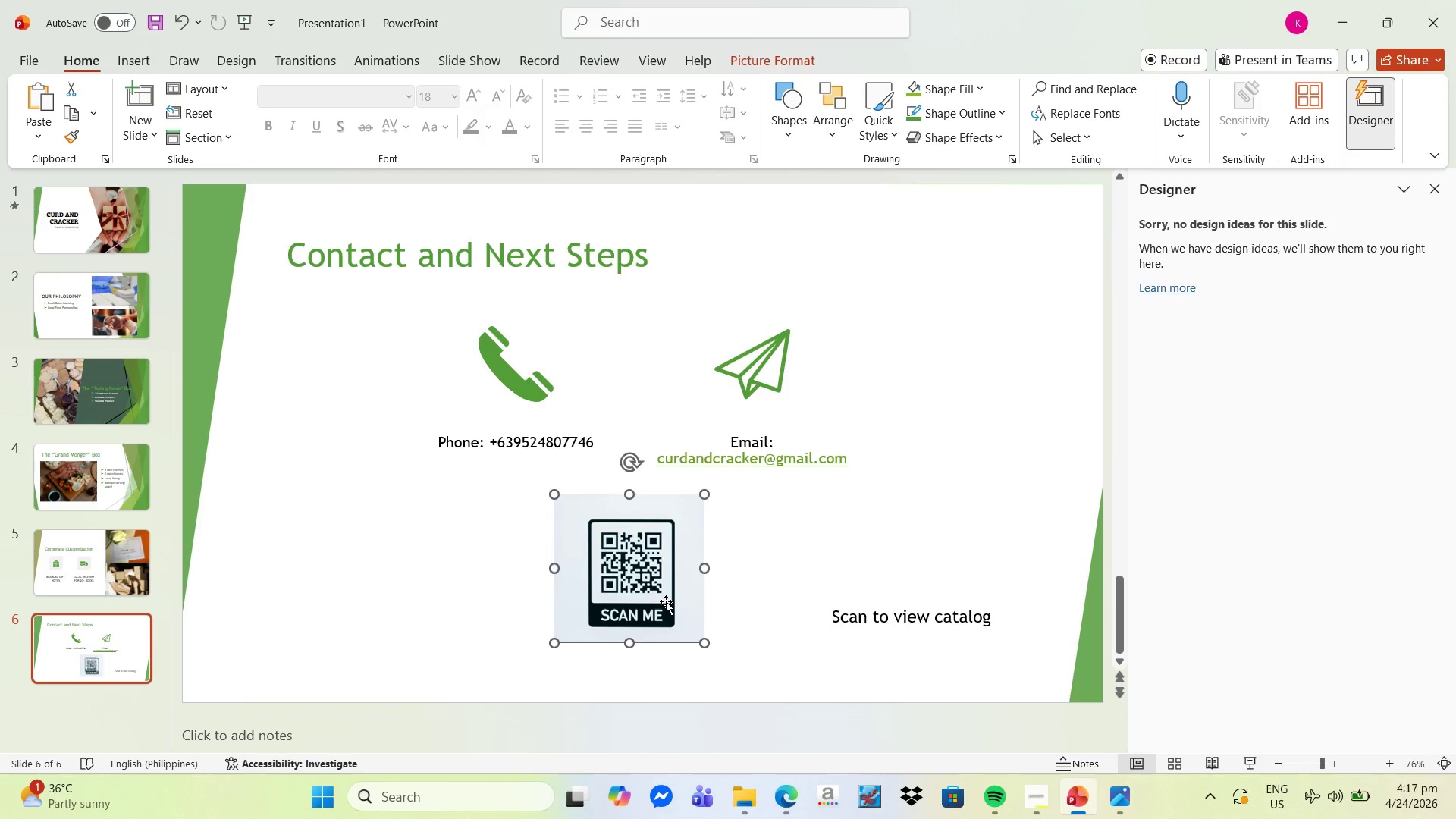 
left_click_drag(start_coordinate=[666, 601], to_coordinate=[684, 608])
 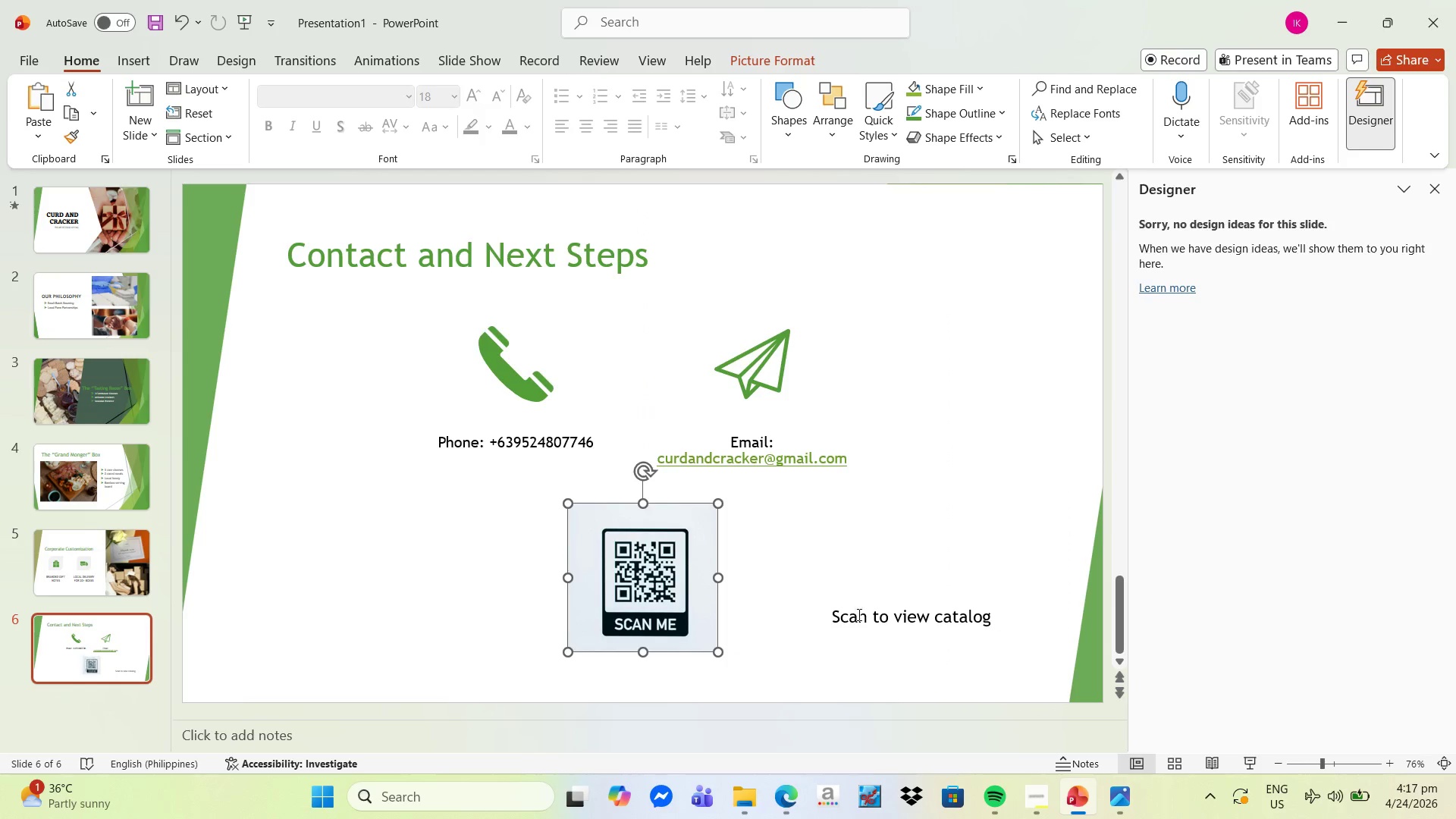 
left_click([858, 616])
 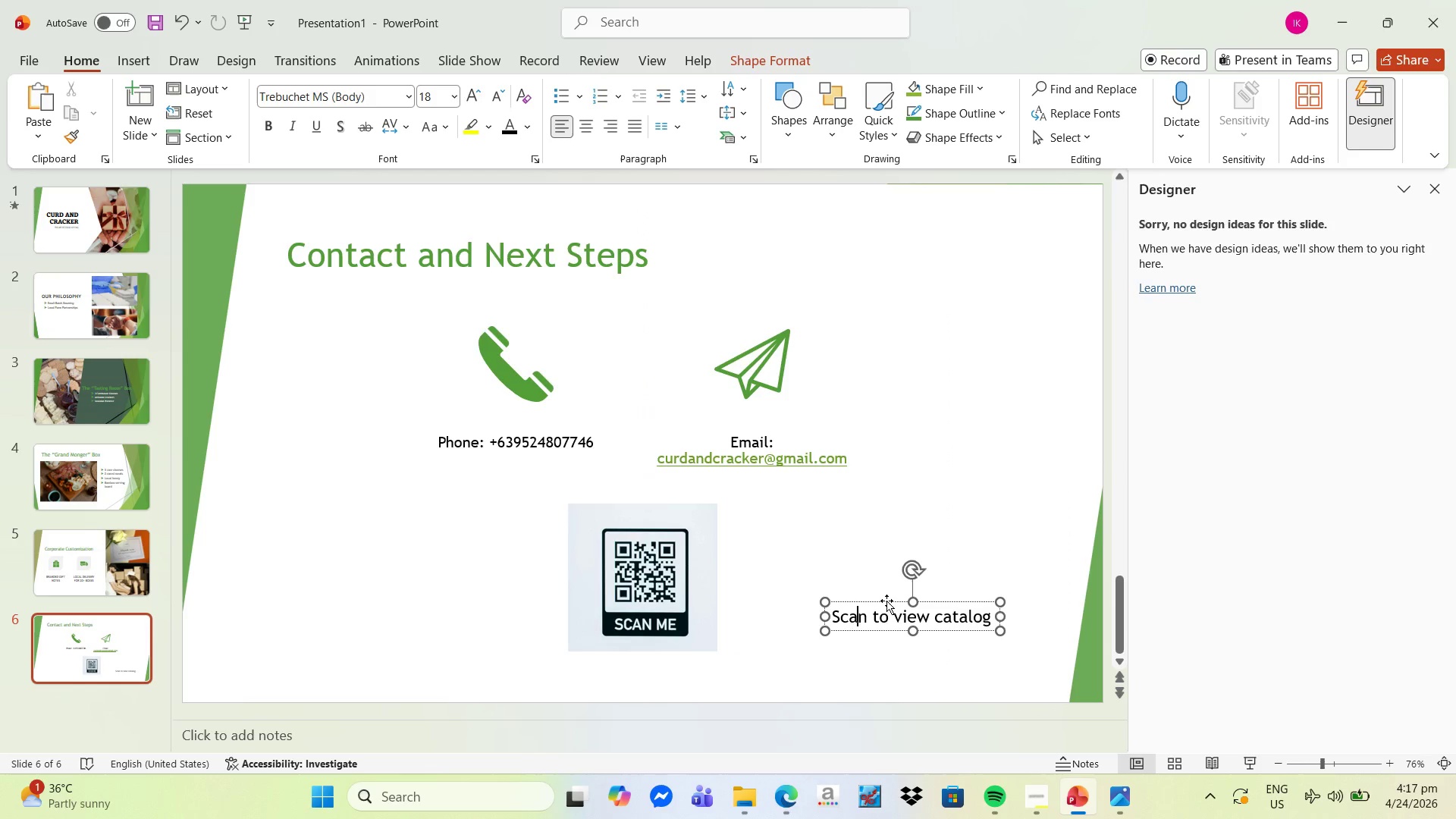 
left_click_drag(start_coordinate=[886, 601], to_coordinate=[620, 653])
 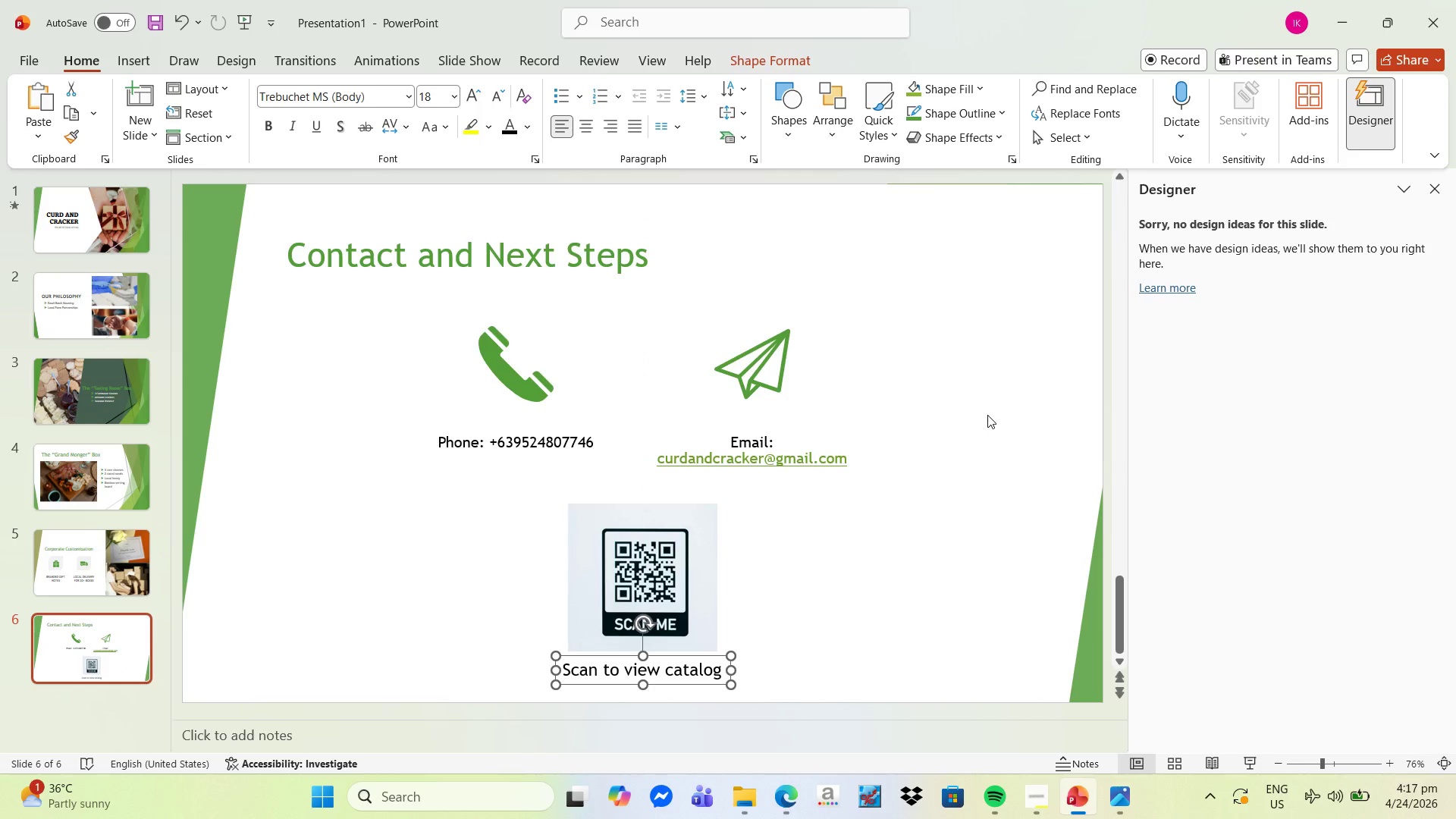 
left_click([1005, 417])
 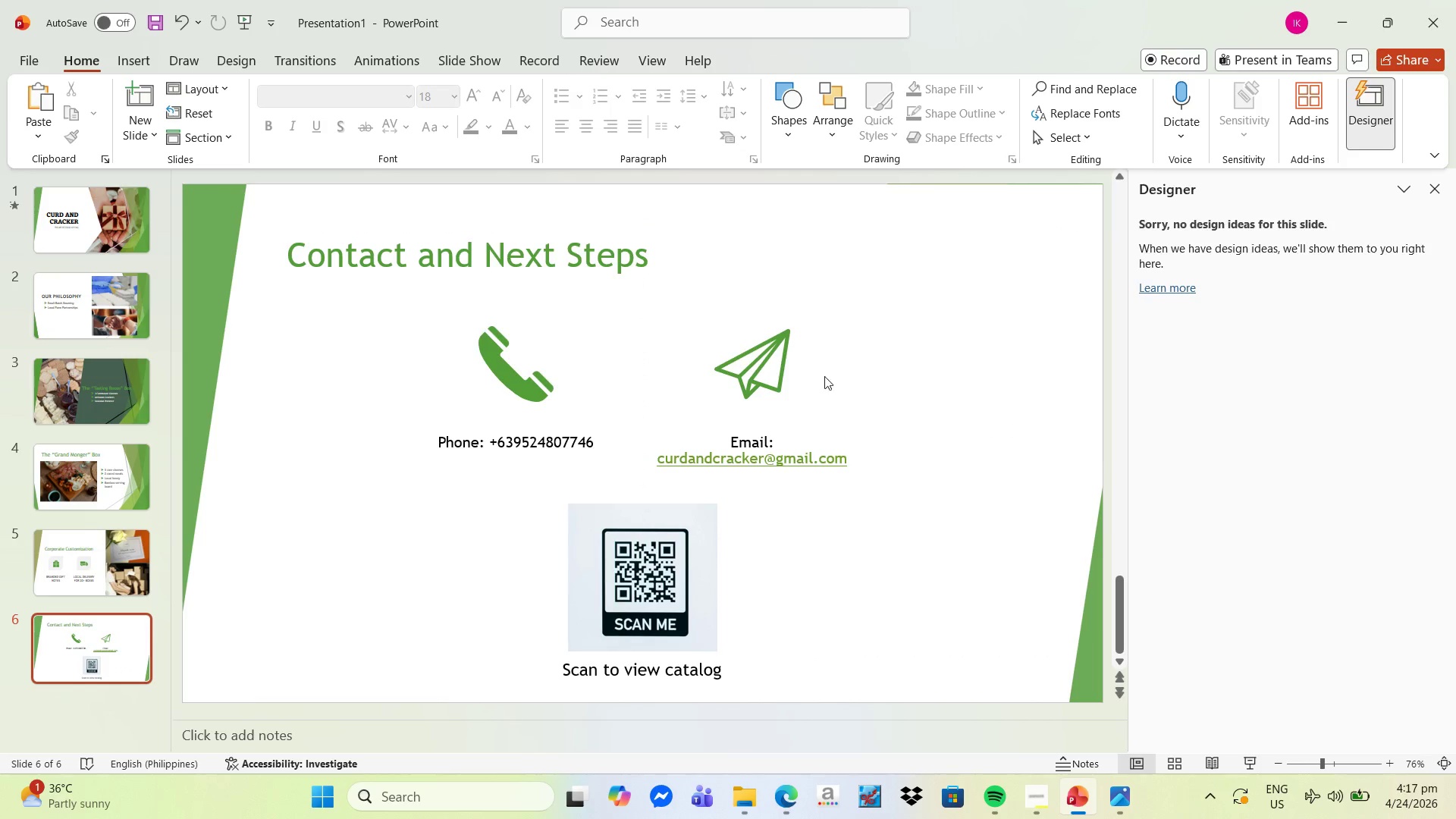 
left_click([699, 350])
 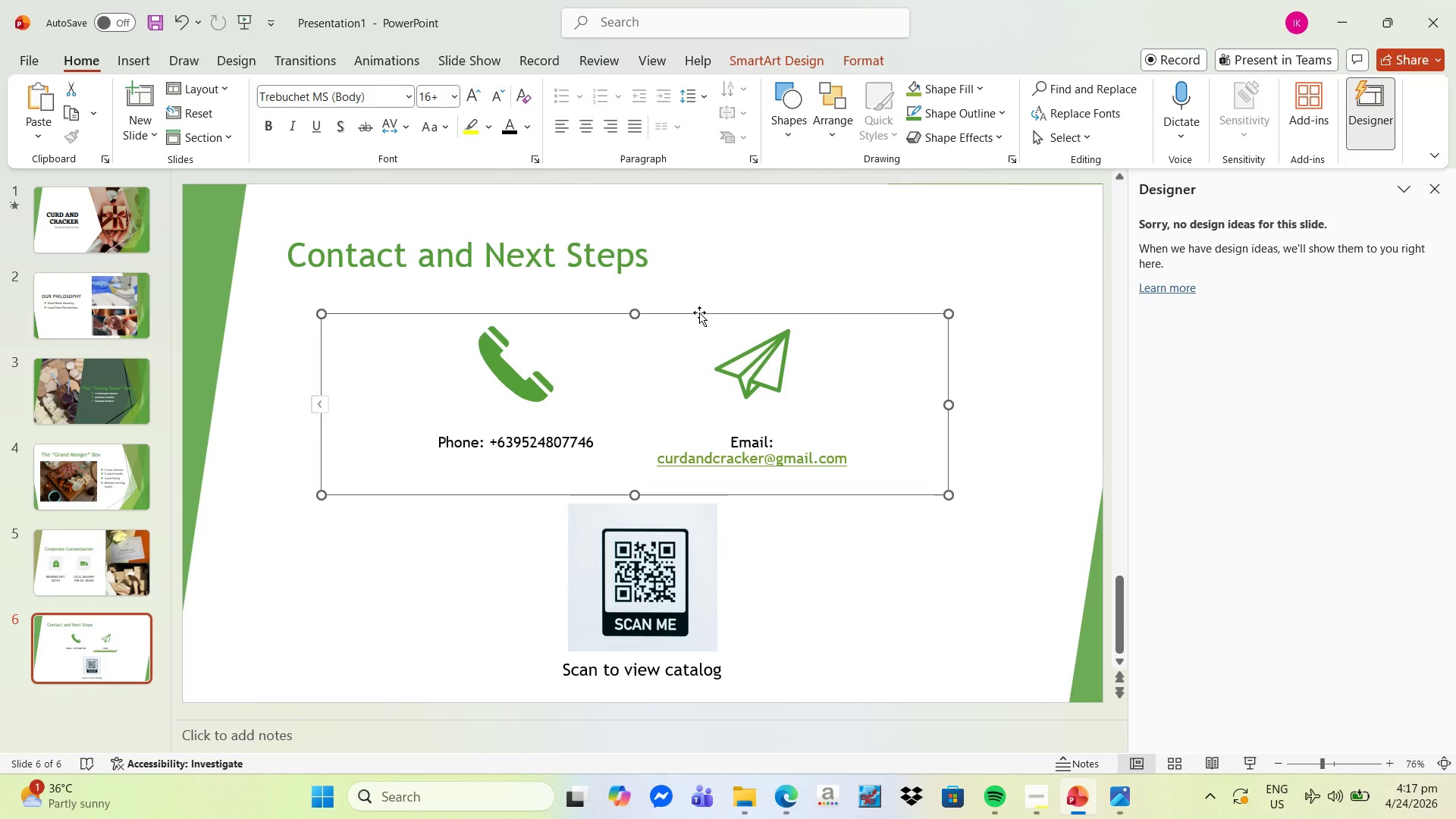 
left_click_drag(start_coordinate=[699, 312], to_coordinate=[689, 303])
 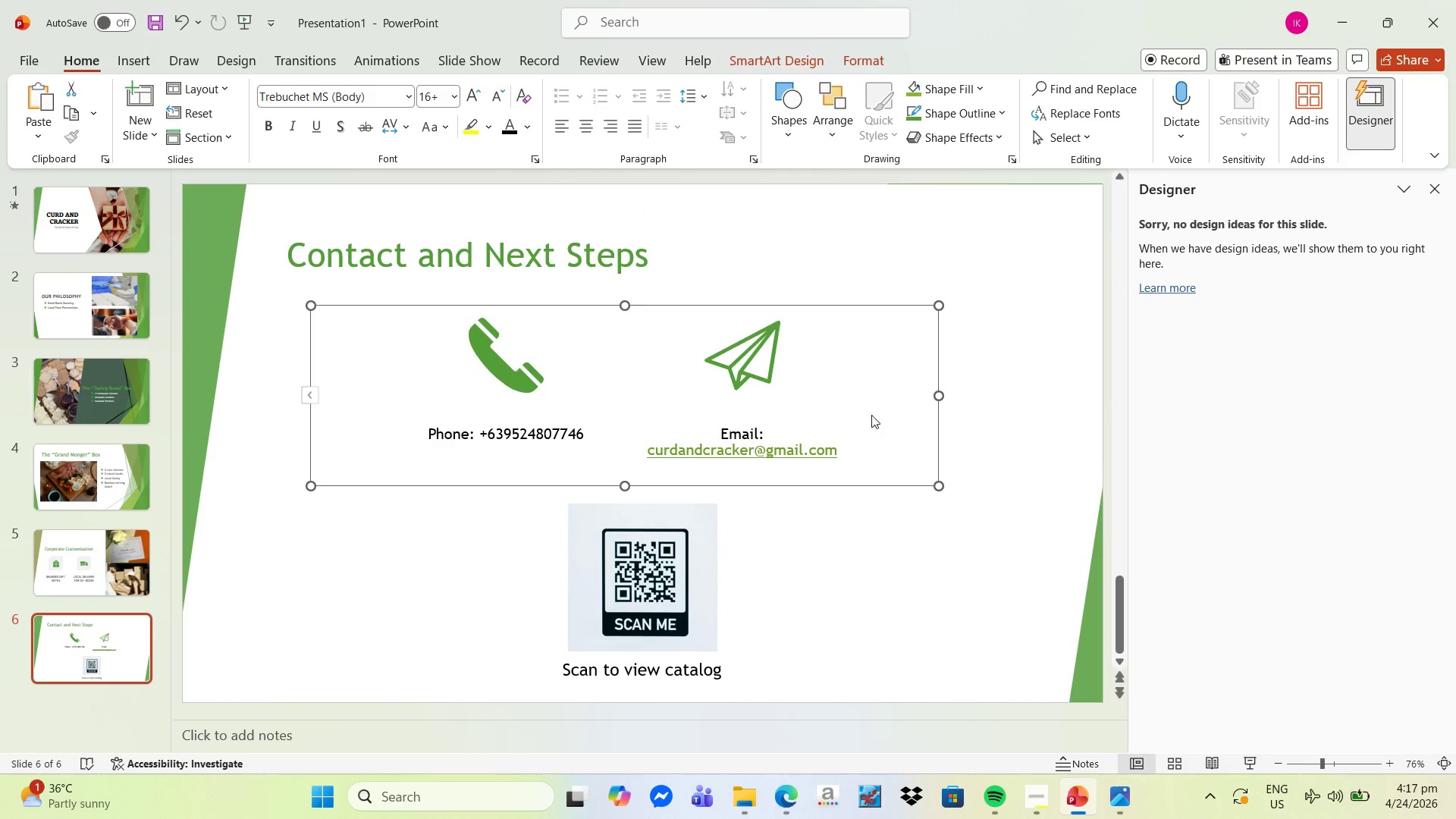 
left_click_drag(start_coordinate=[939, 394], to_coordinate=[1032, 401])
 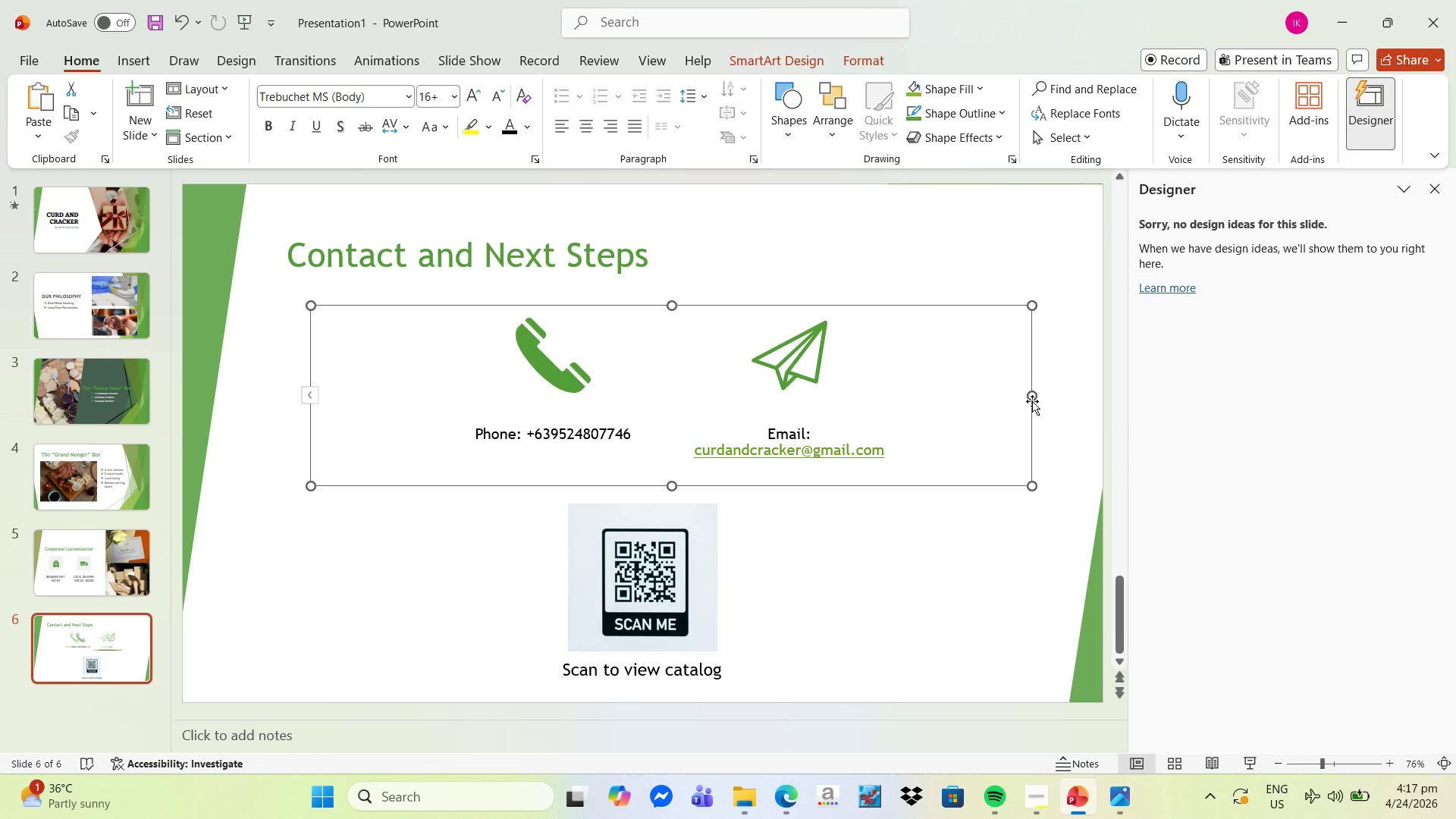 
left_click_drag(start_coordinate=[1032, 401], to_coordinate=[1060, 400])
 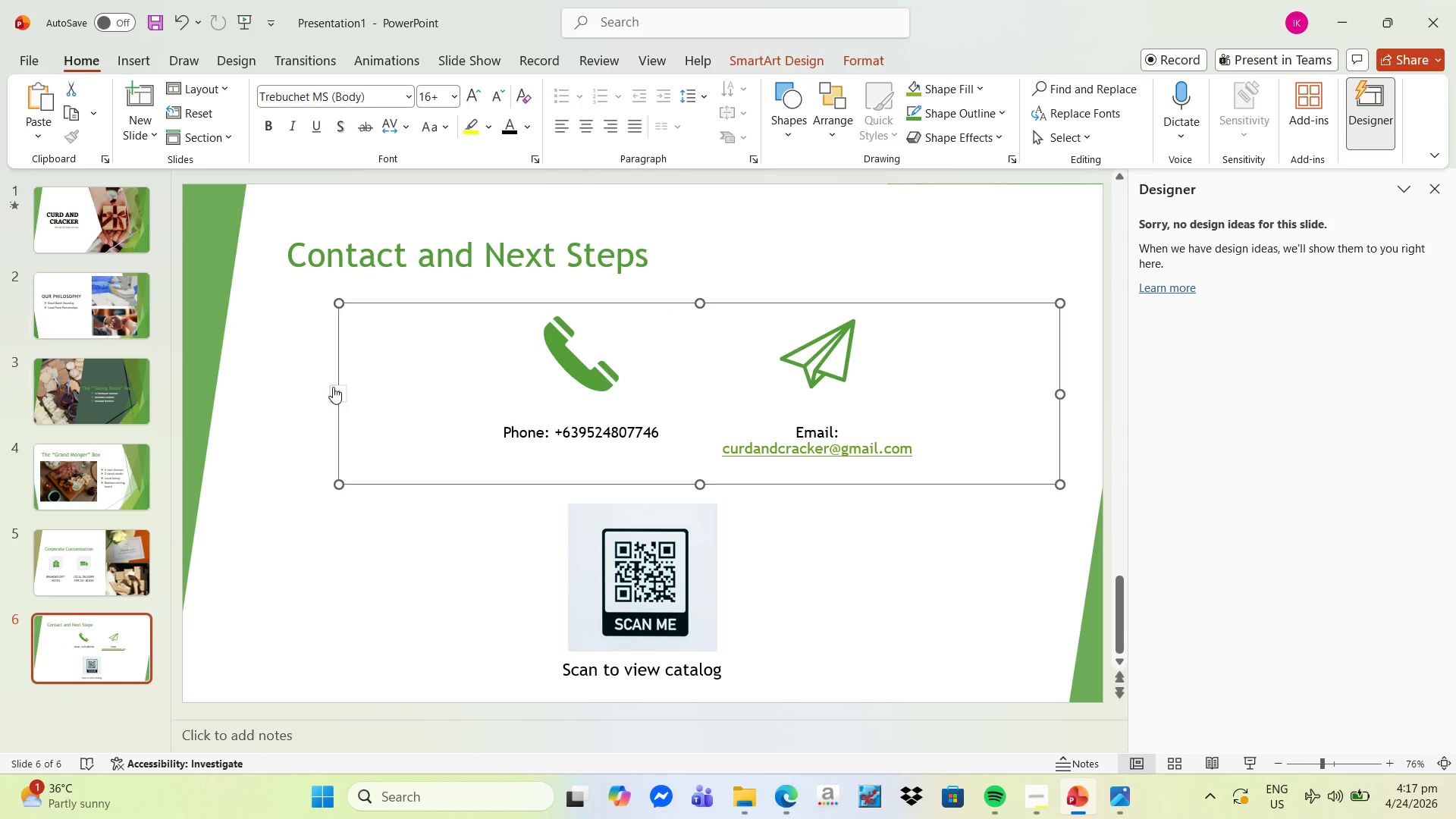 
left_click([336, 392])
 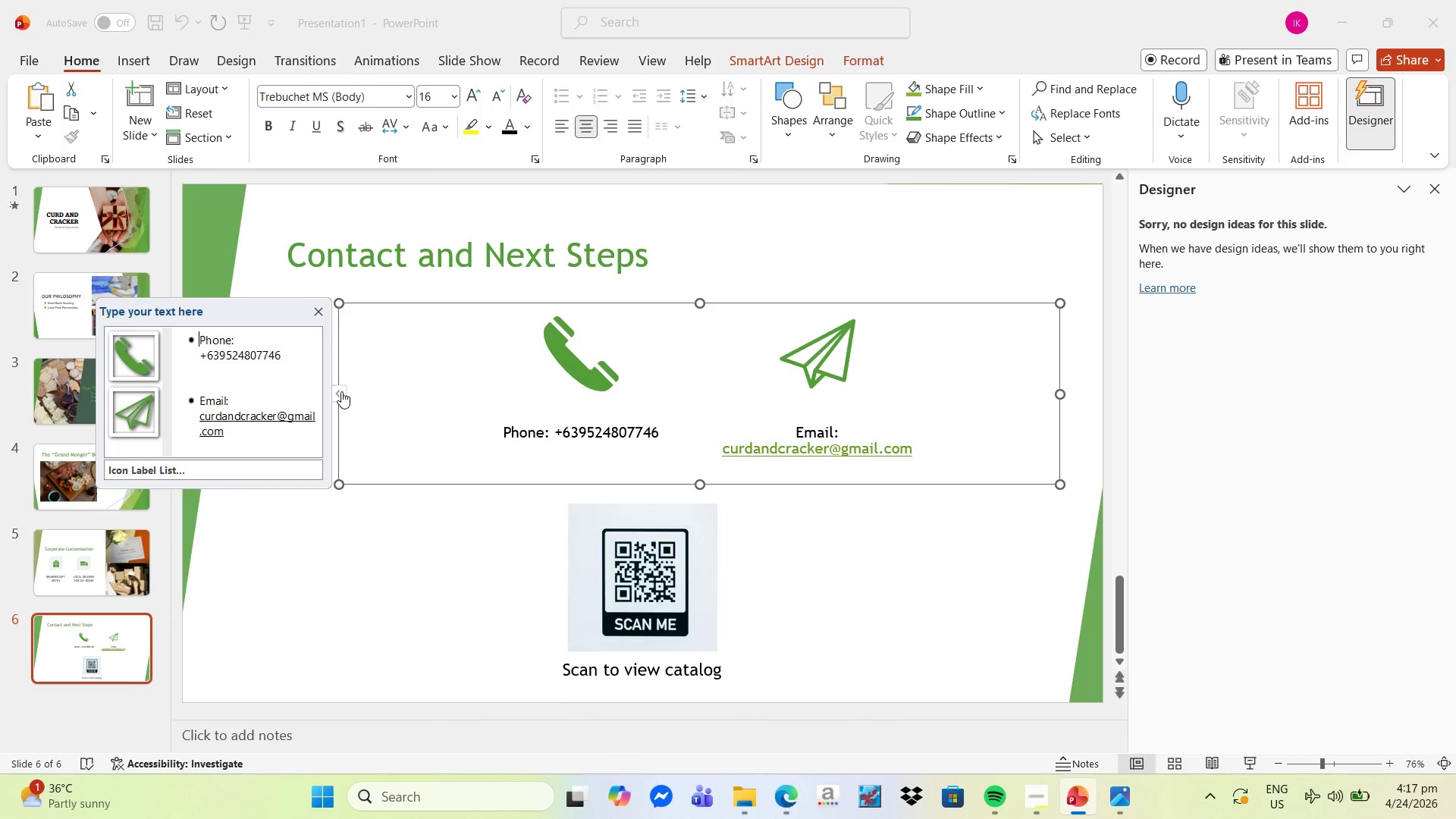 
left_click([342, 550])
 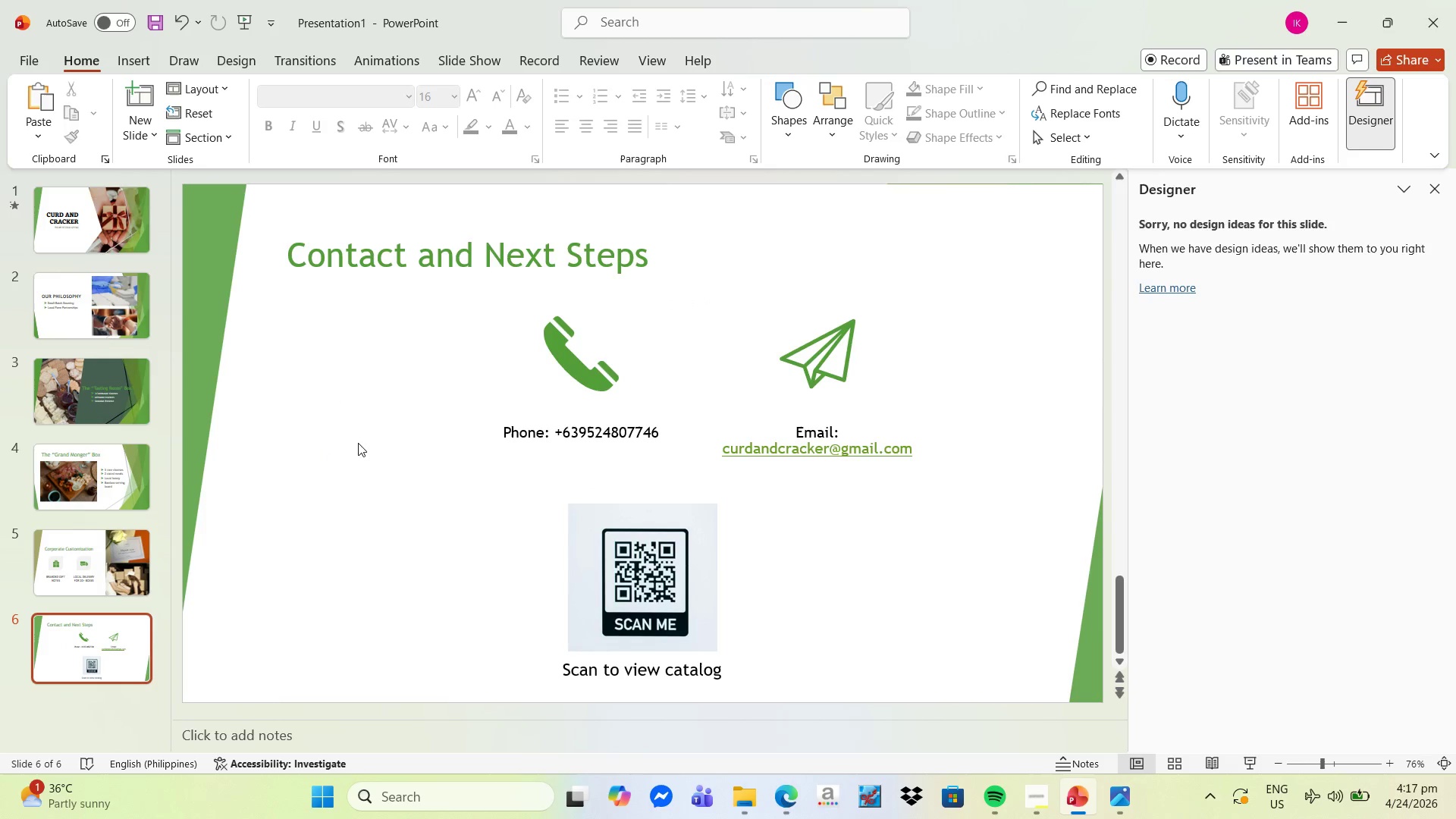 
left_click([408, 410])
 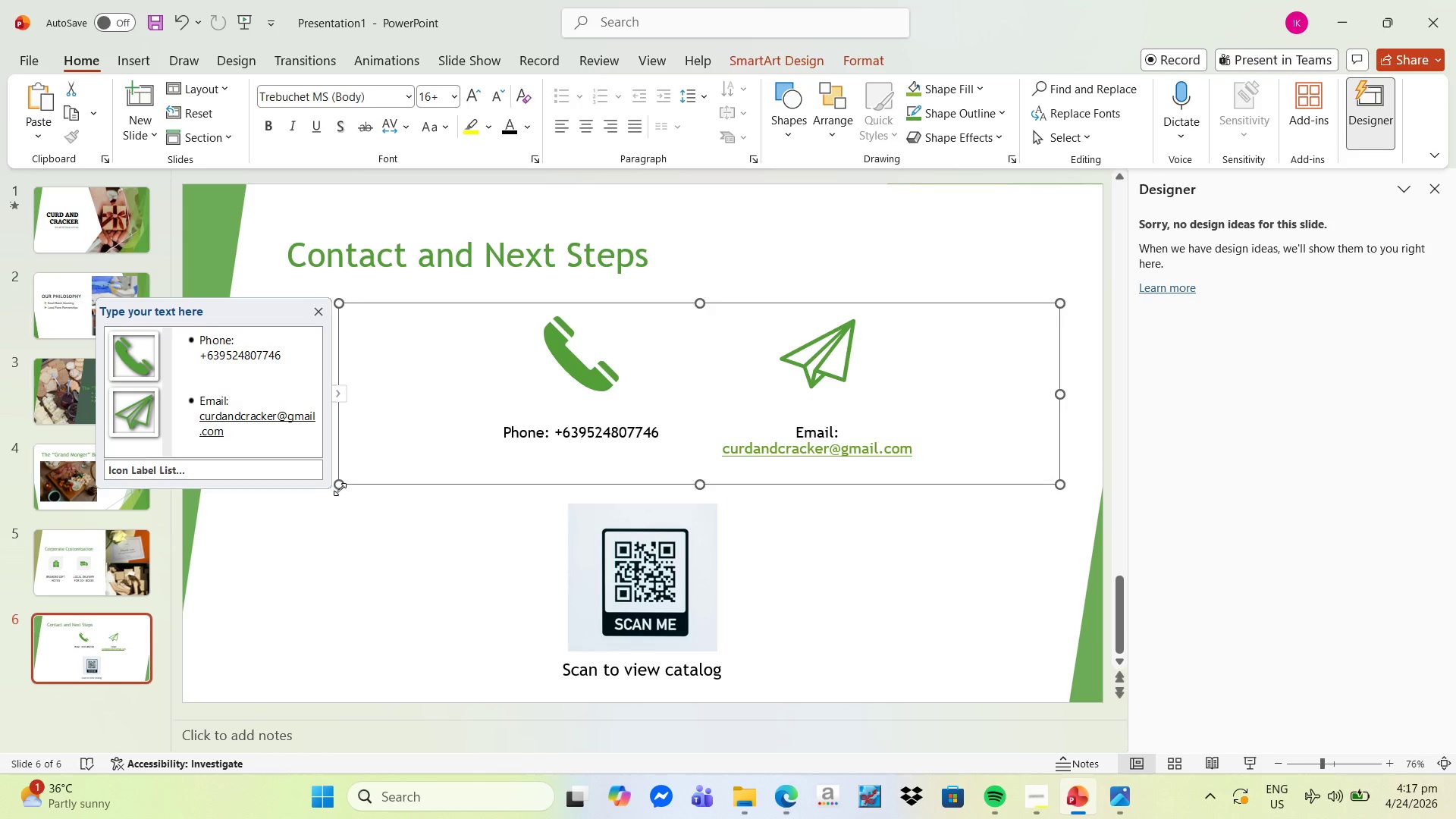 
left_click_drag(start_coordinate=[340, 489], to_coordinate=[220, 477])
 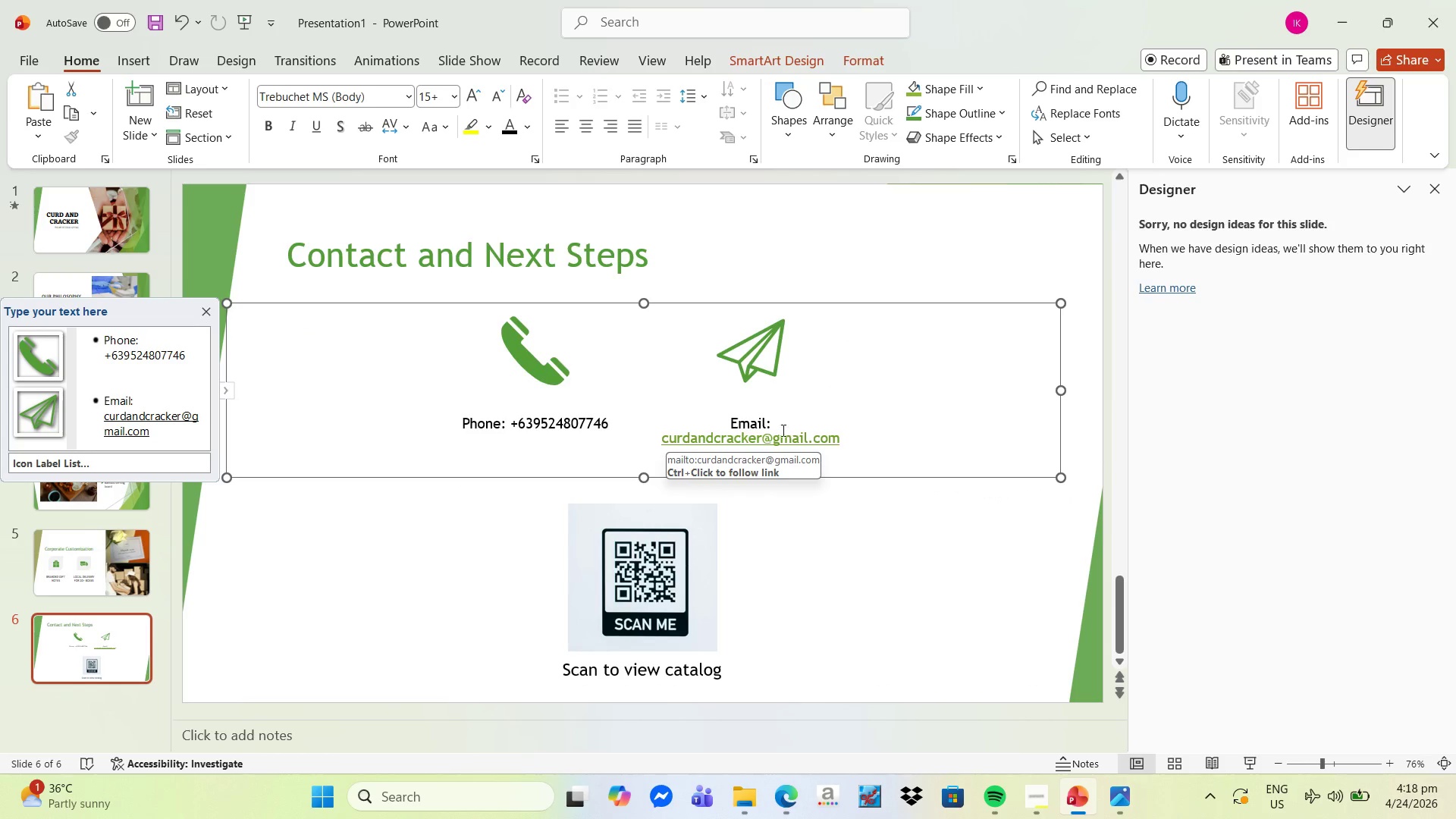 
left_click([762, 435])
 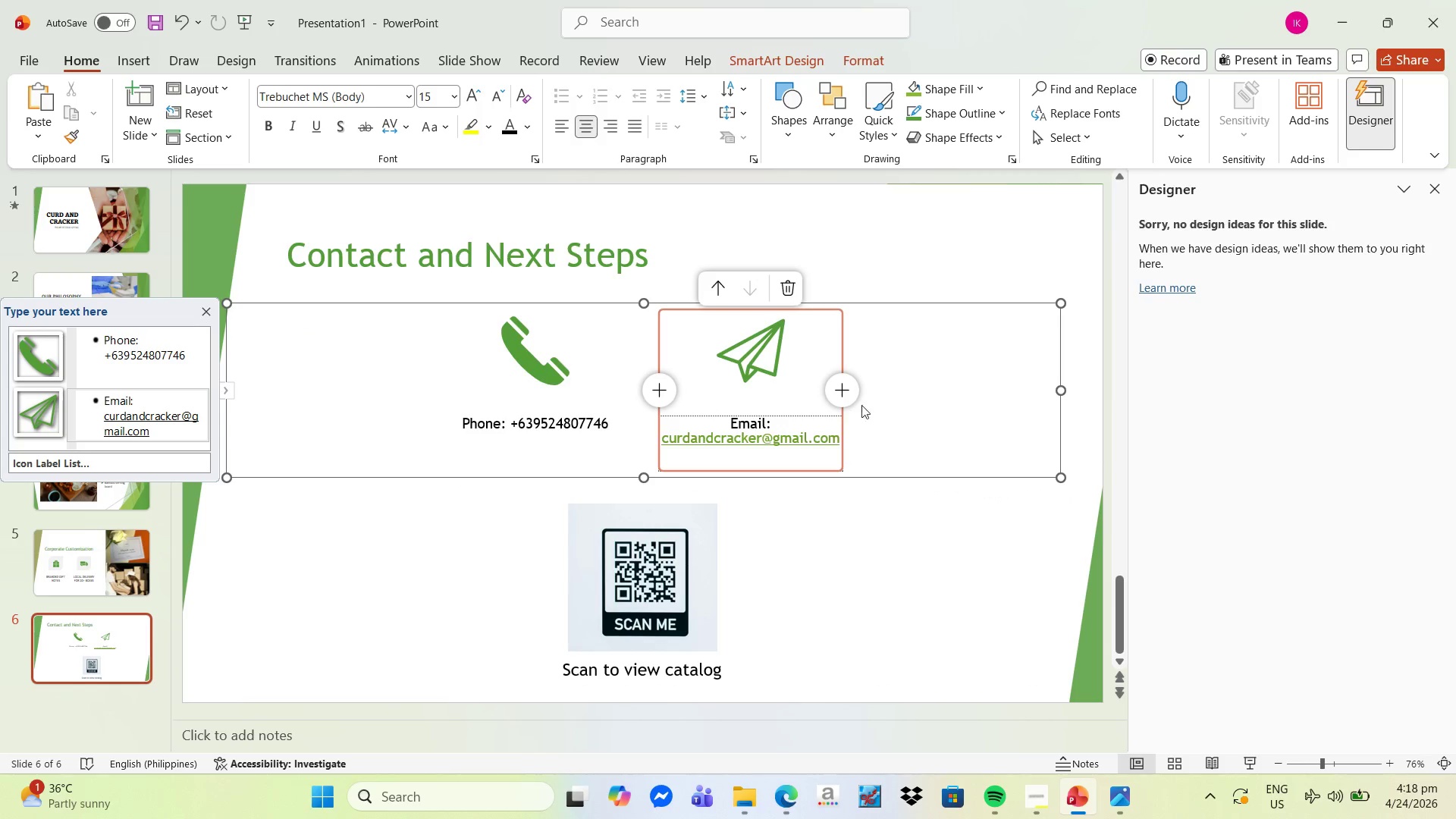 
left_click([846, 392])
 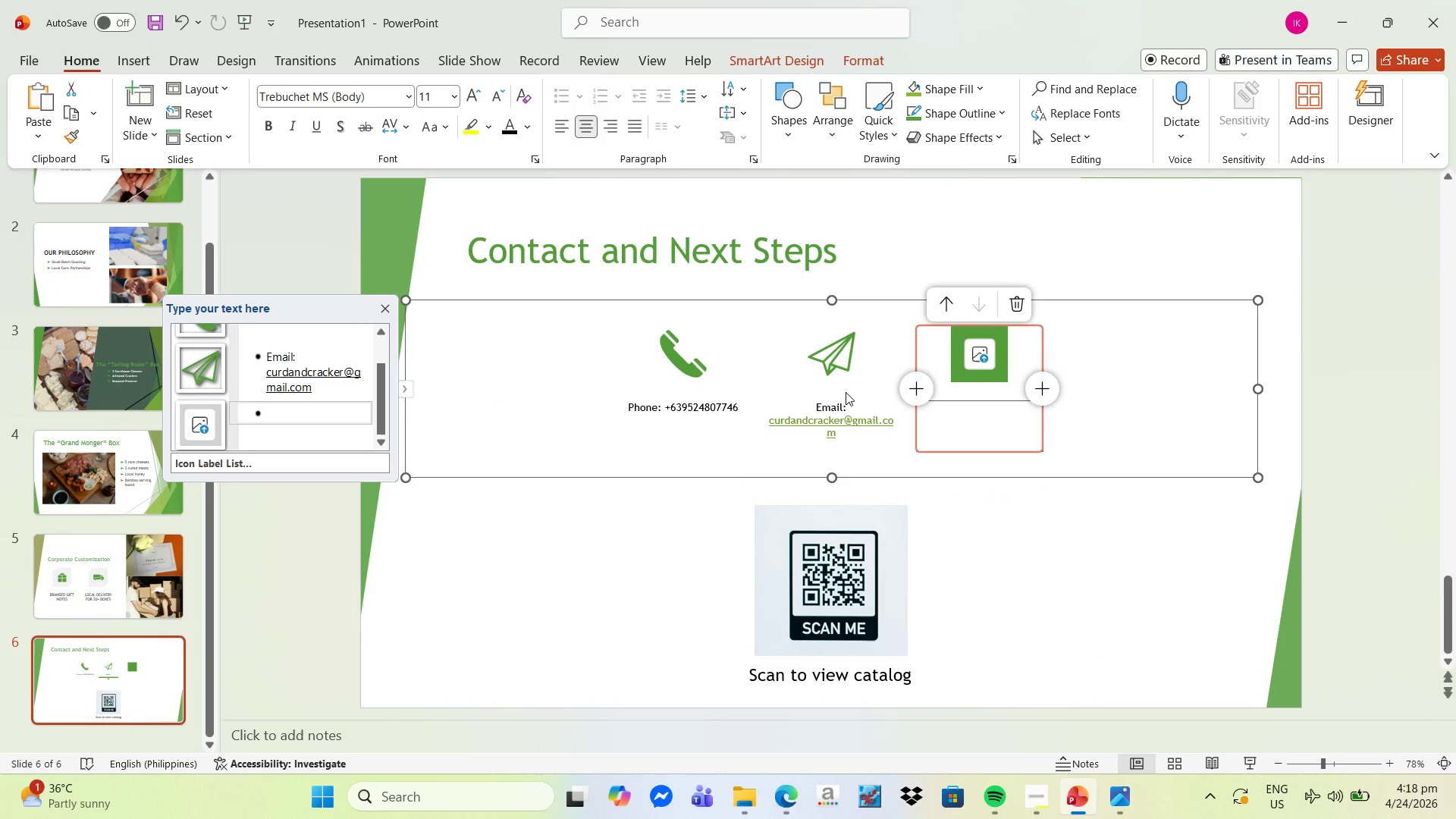 
key(Control+Z)
 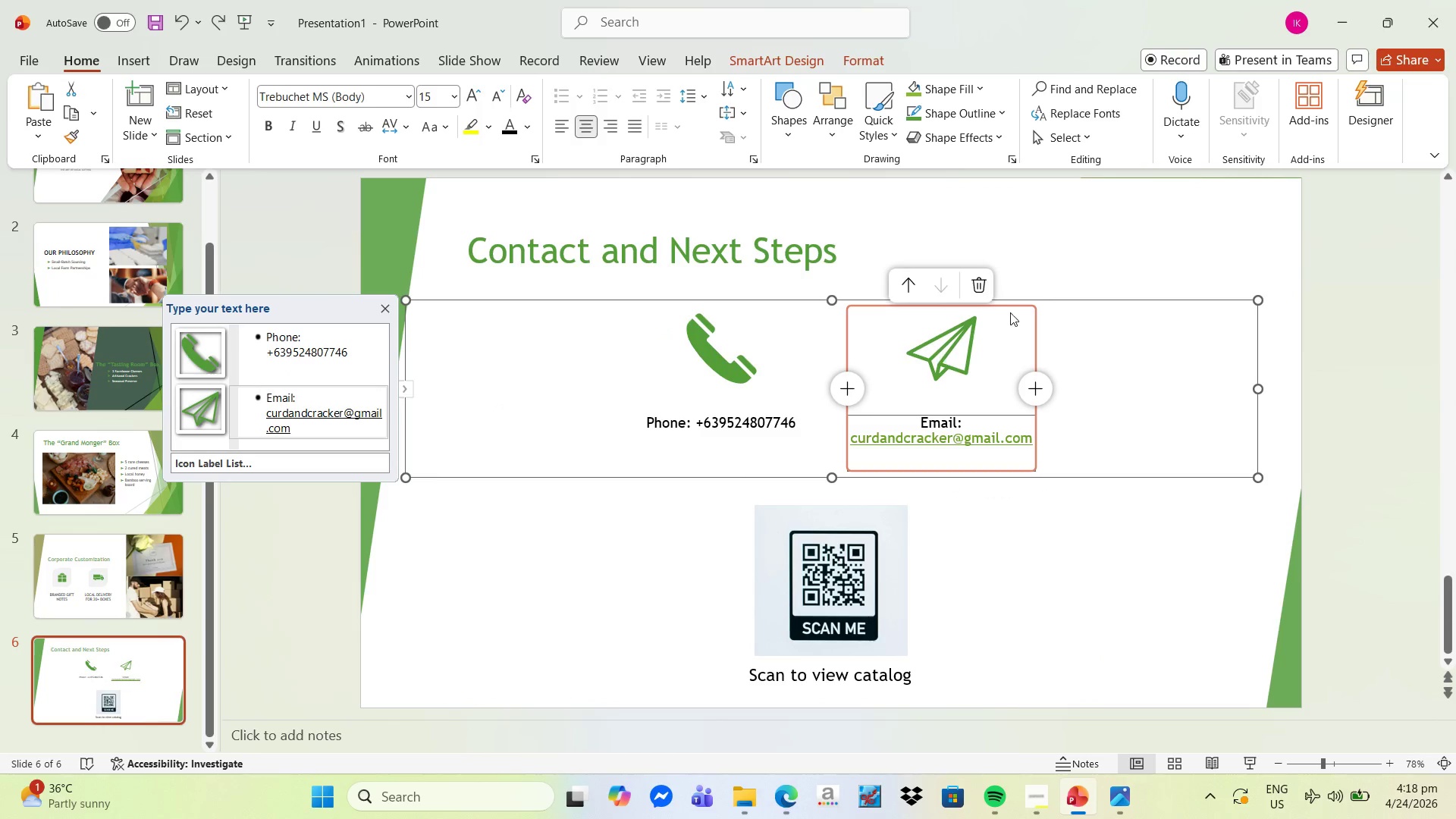 
left_click([1061, 265])
 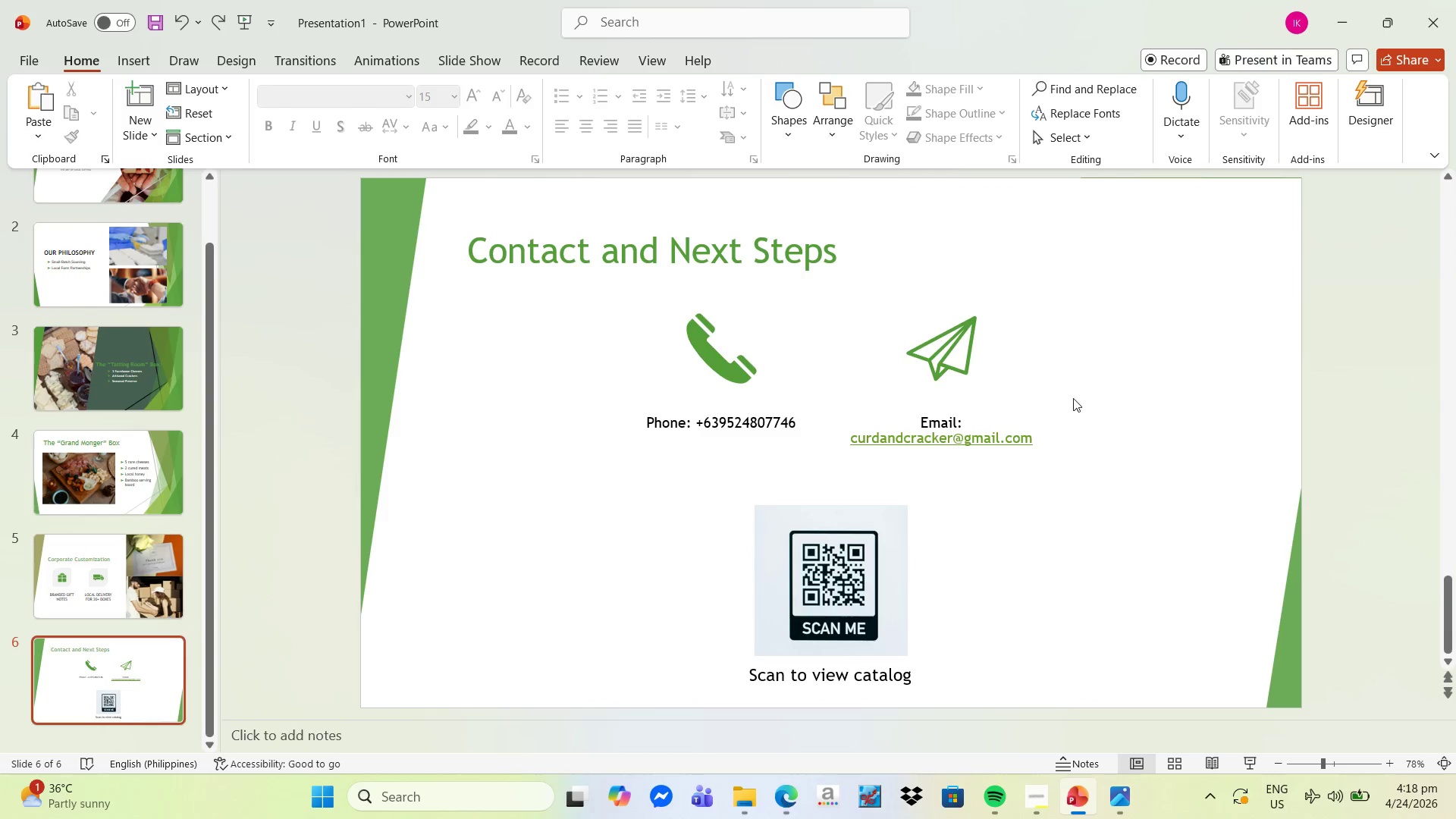 
left_click([1378, 105])
 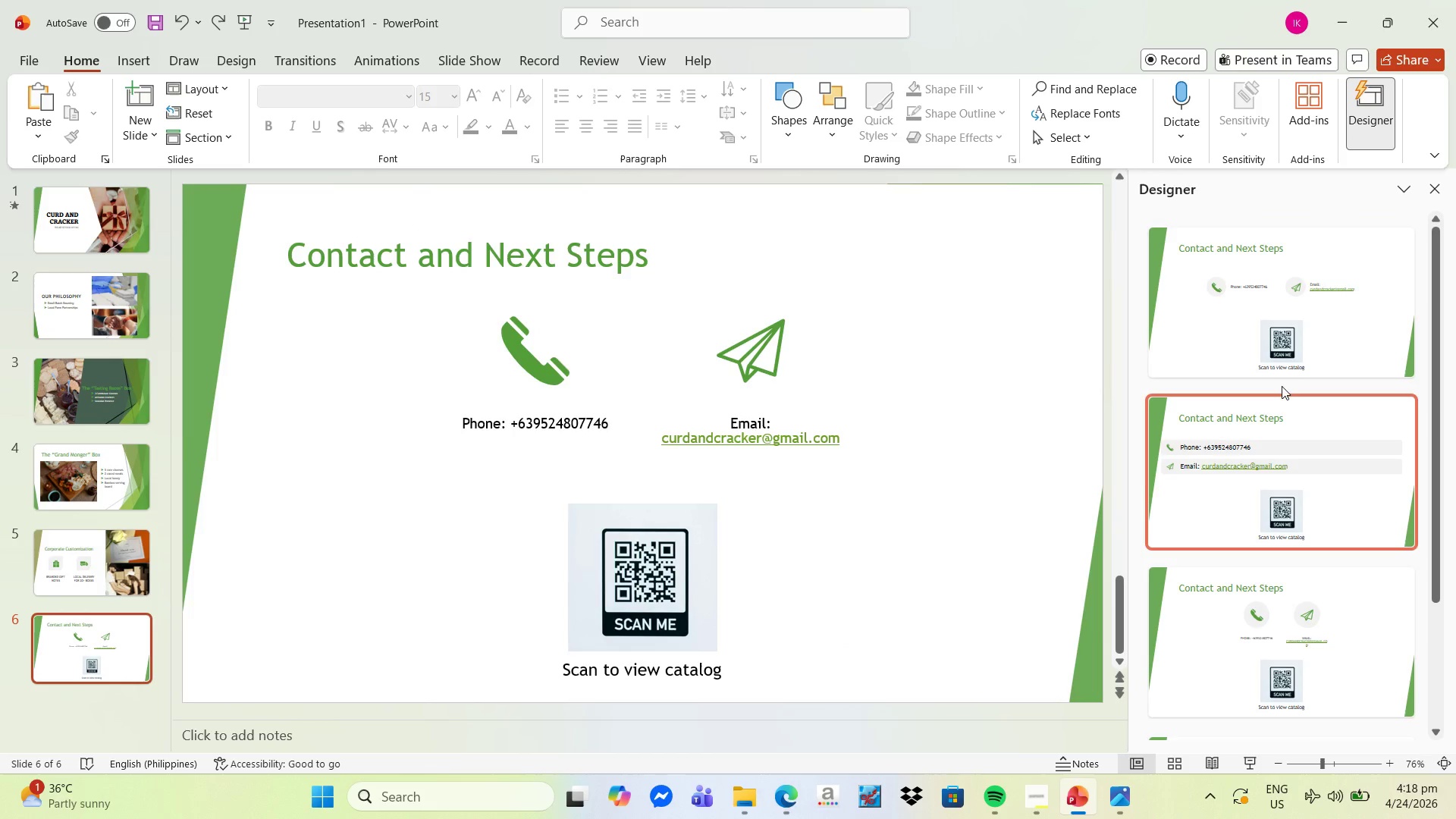 
scroll: coordinate [1327, 431], scroll_direction: down, amount: 14.0
 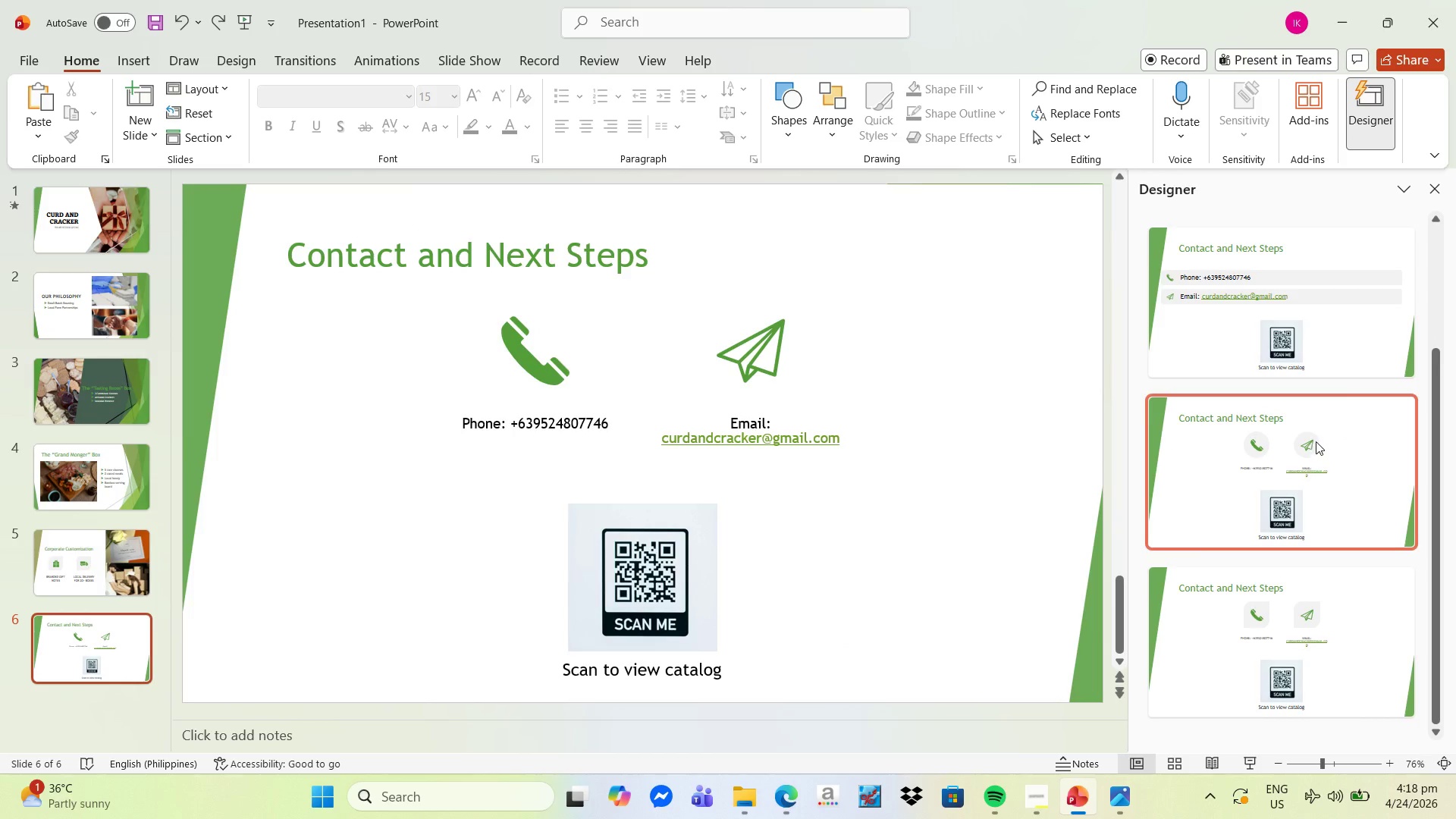 
scroll: coordinate [1314, 436], scroll_direction: up, amount: 3.0
 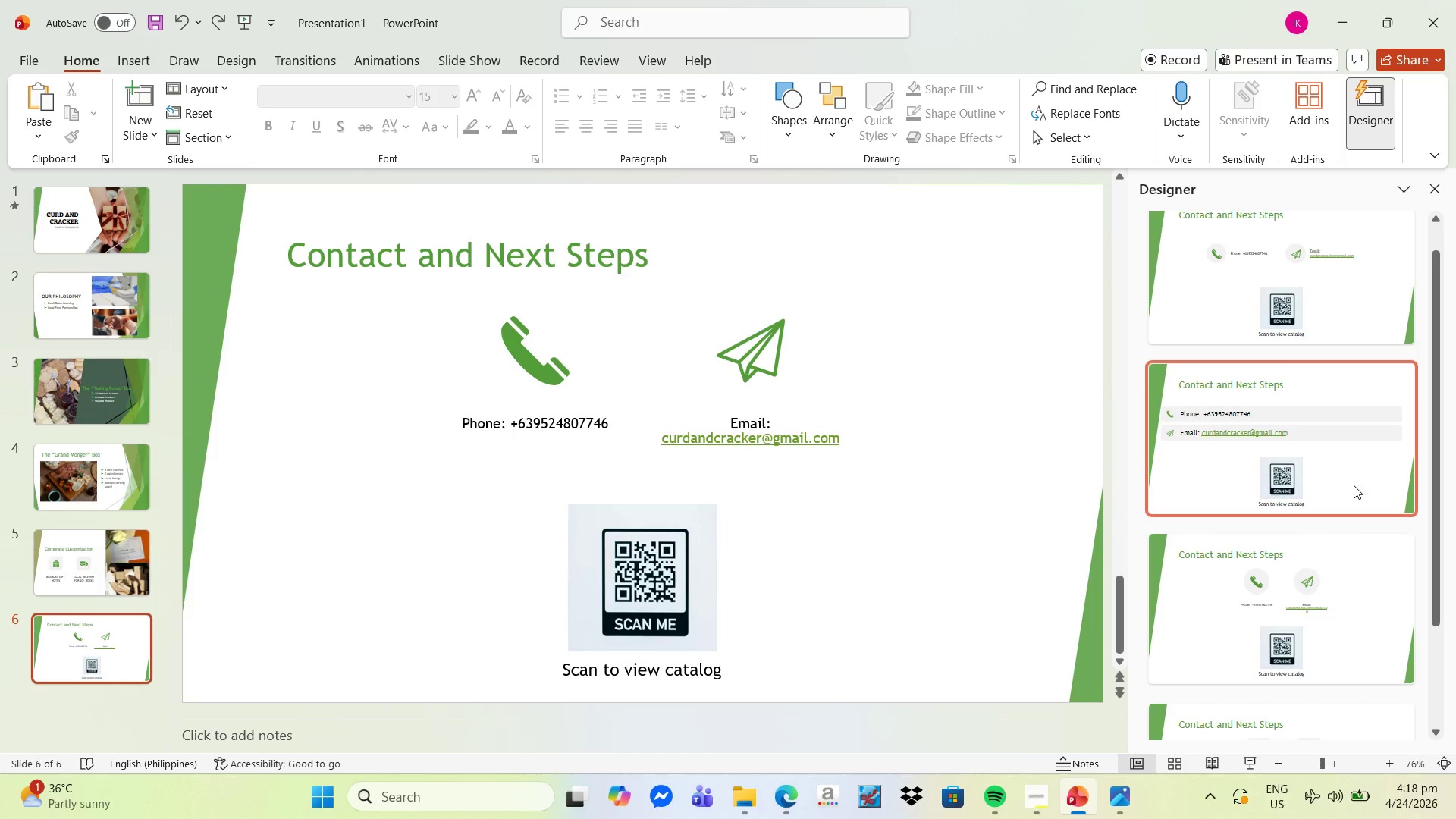 
left_click([1354, 485])
 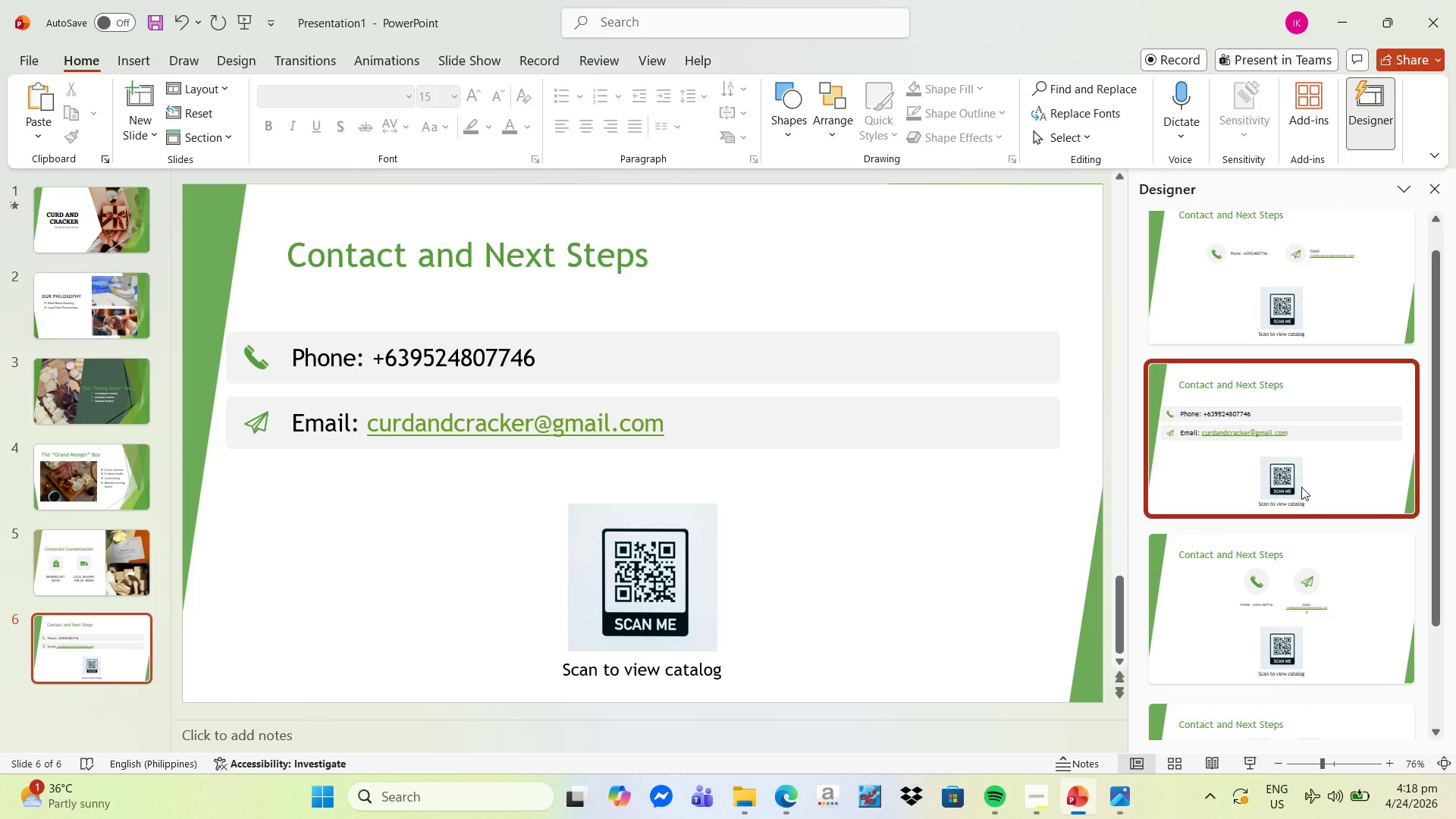 
left_click([642, 596])